 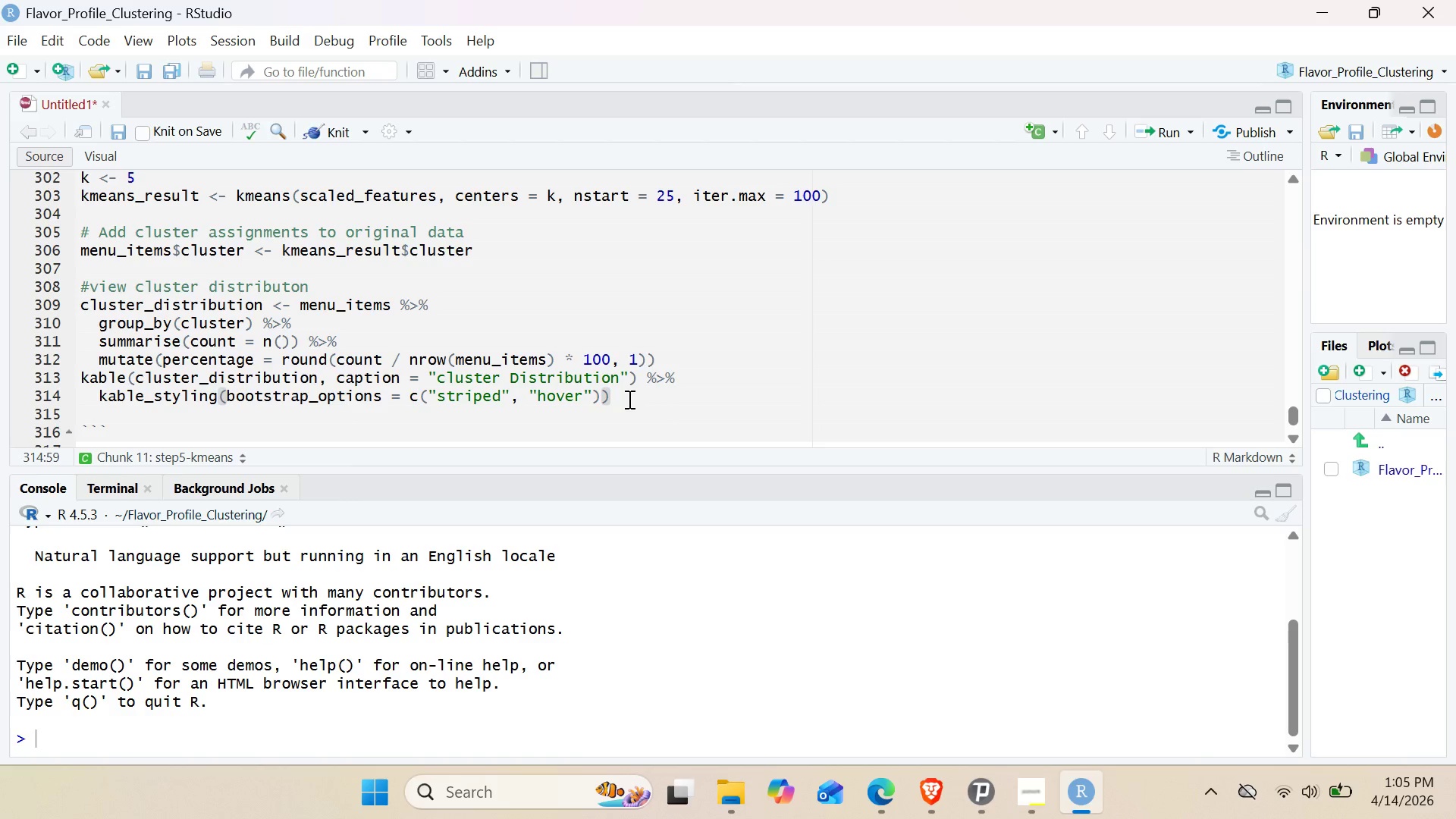 
scroll: coordinate [585, 413], scroll_direction: down, amount: 2.0
 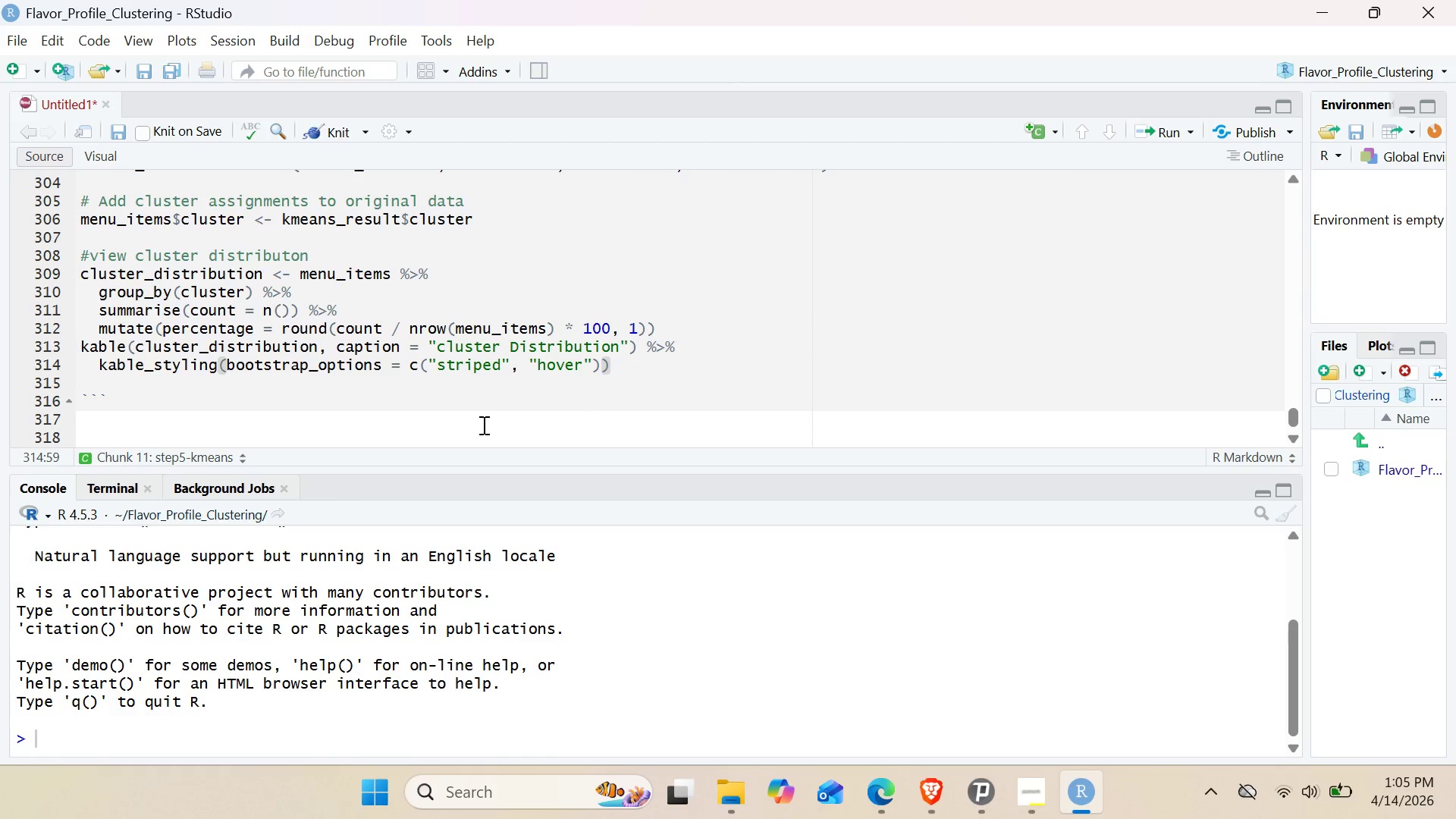 
left_click_drag(start_coordinate=[482, 425], to_coordinate=[479, 425])
 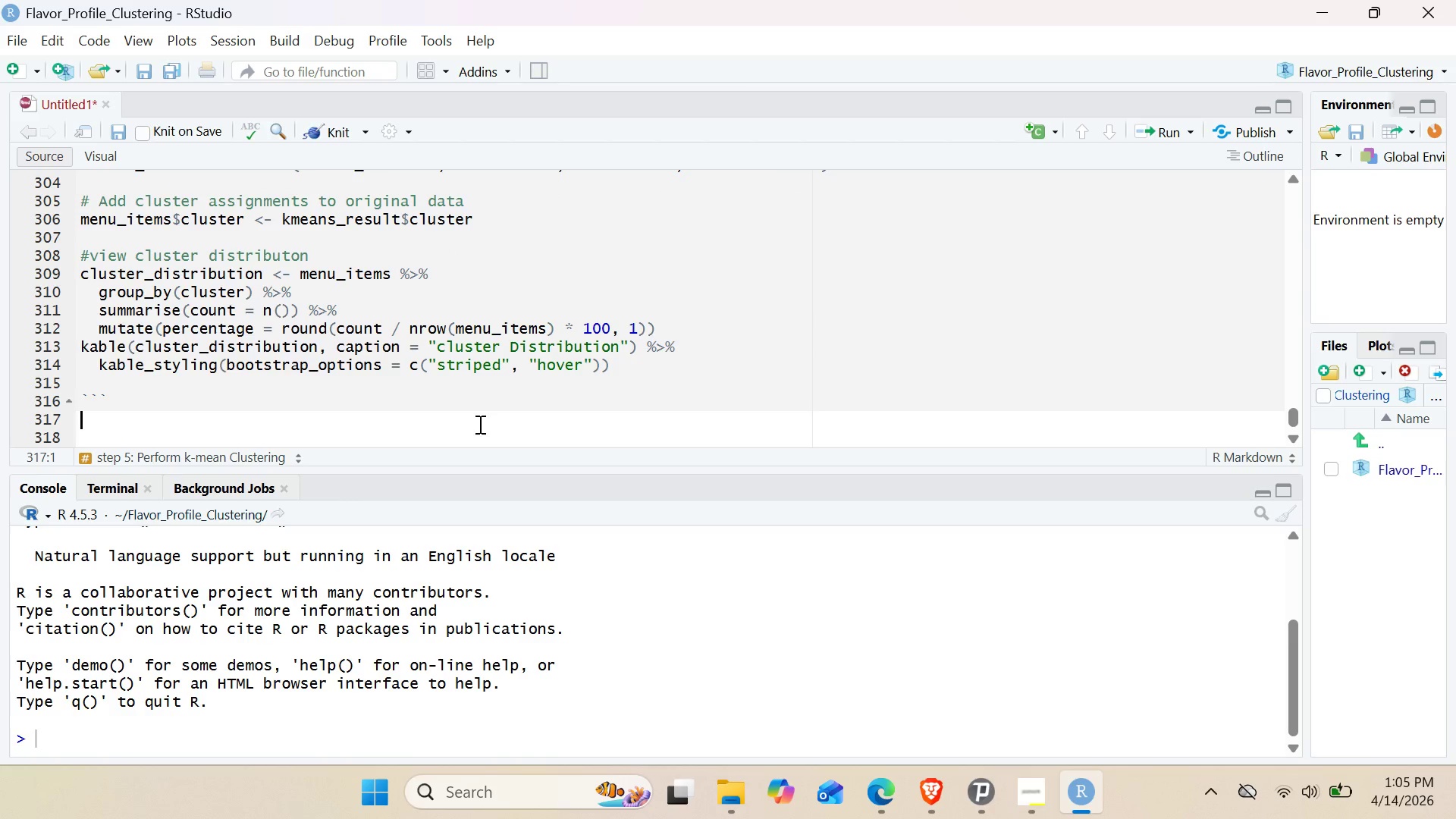 
key(Enter)
 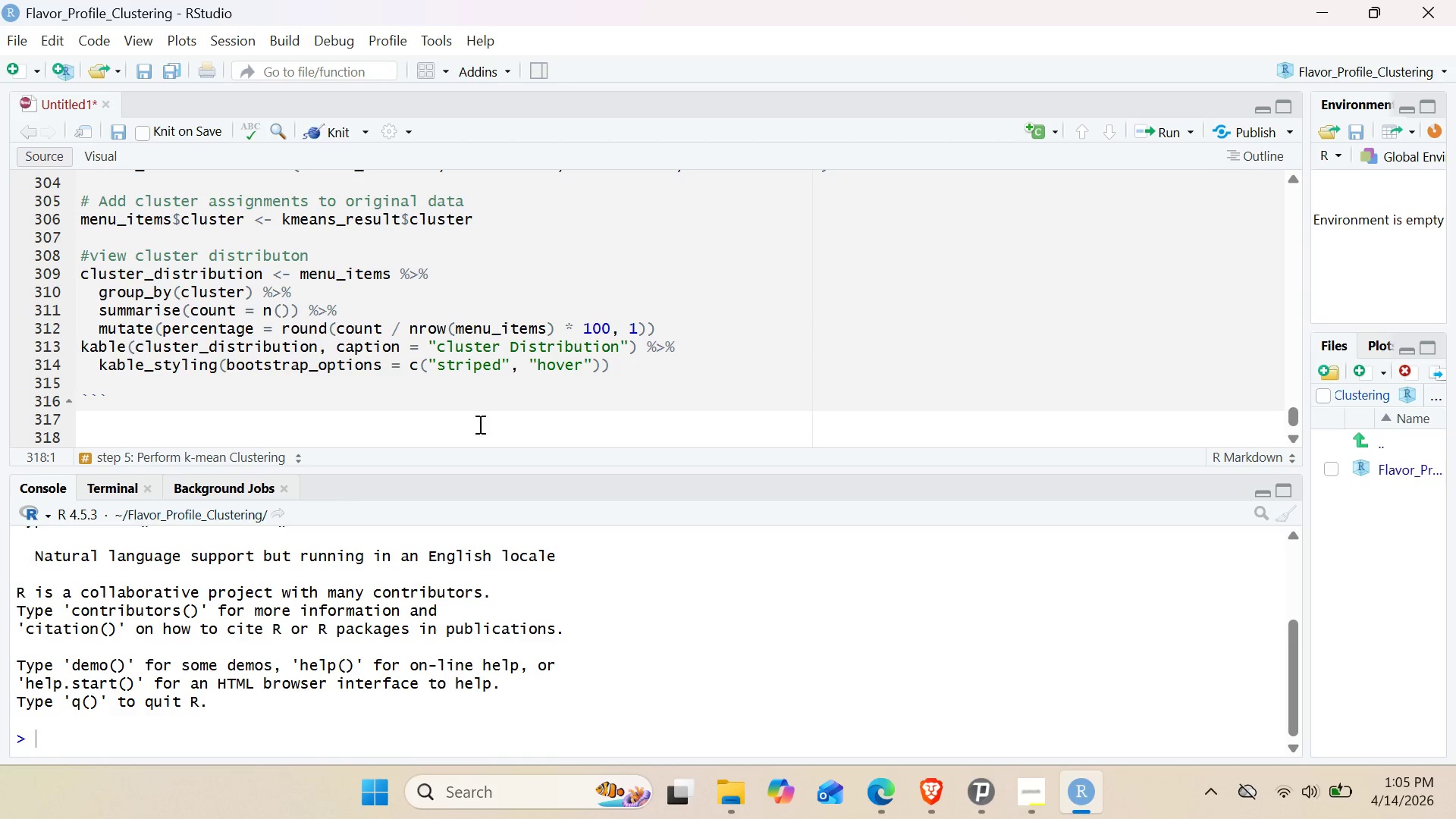 
type(## s)
key(Backspace)
type(Step 6: Interpret Clusters - Cluster Centers)
 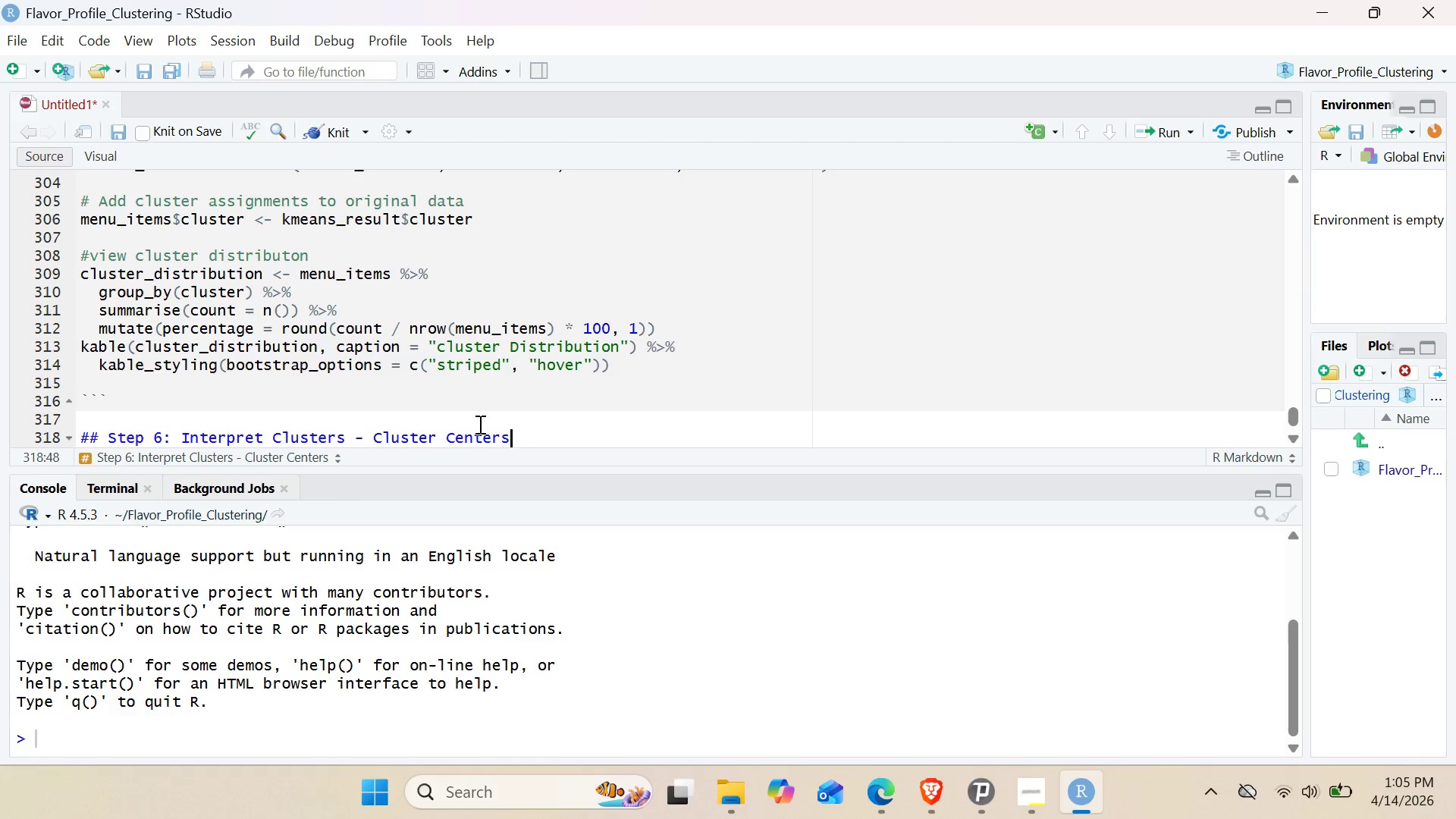 
scroll: coordinate [479, 424], scroll_direction: down, amount: 2.0
 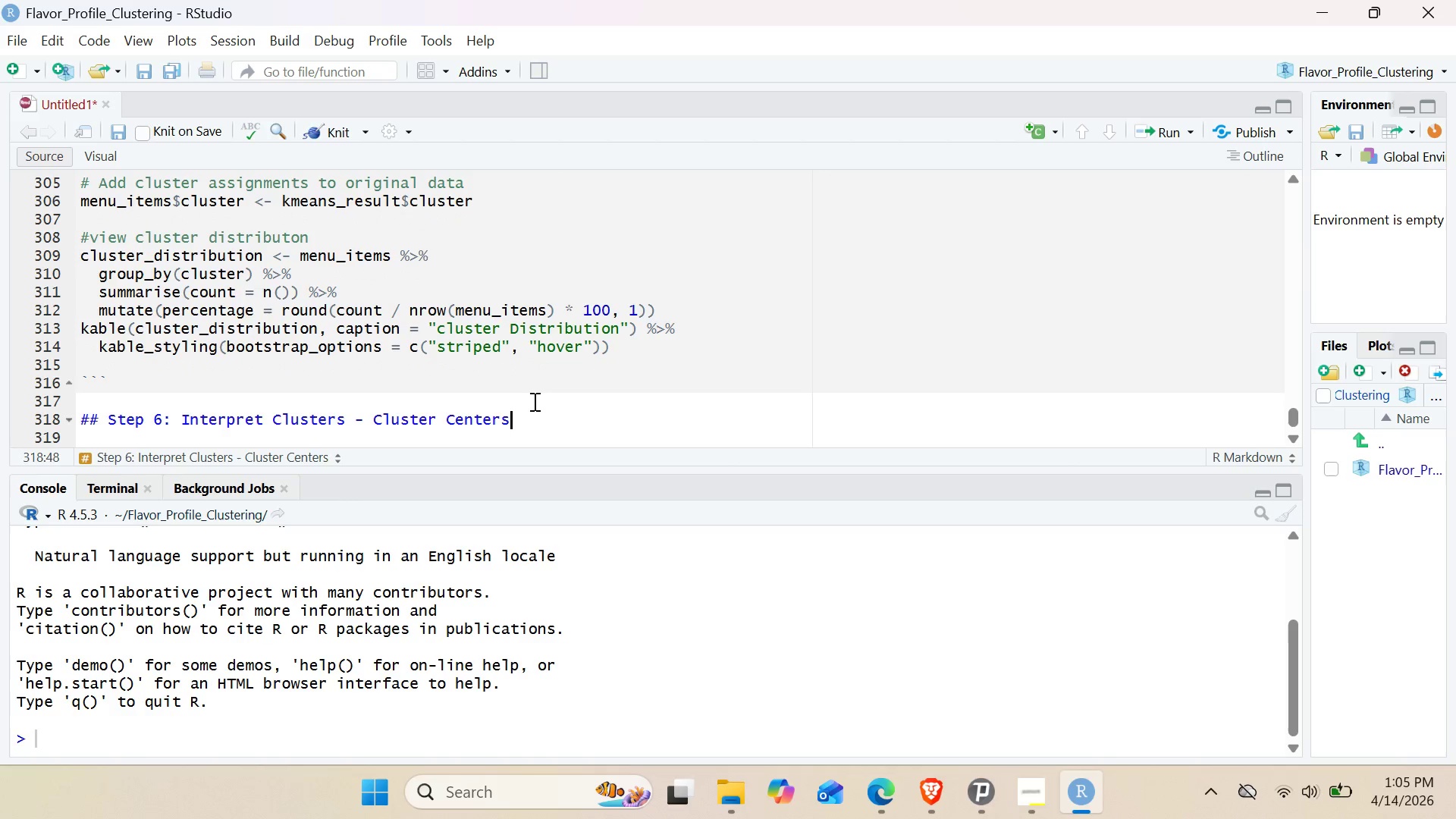 
key(Enter)
 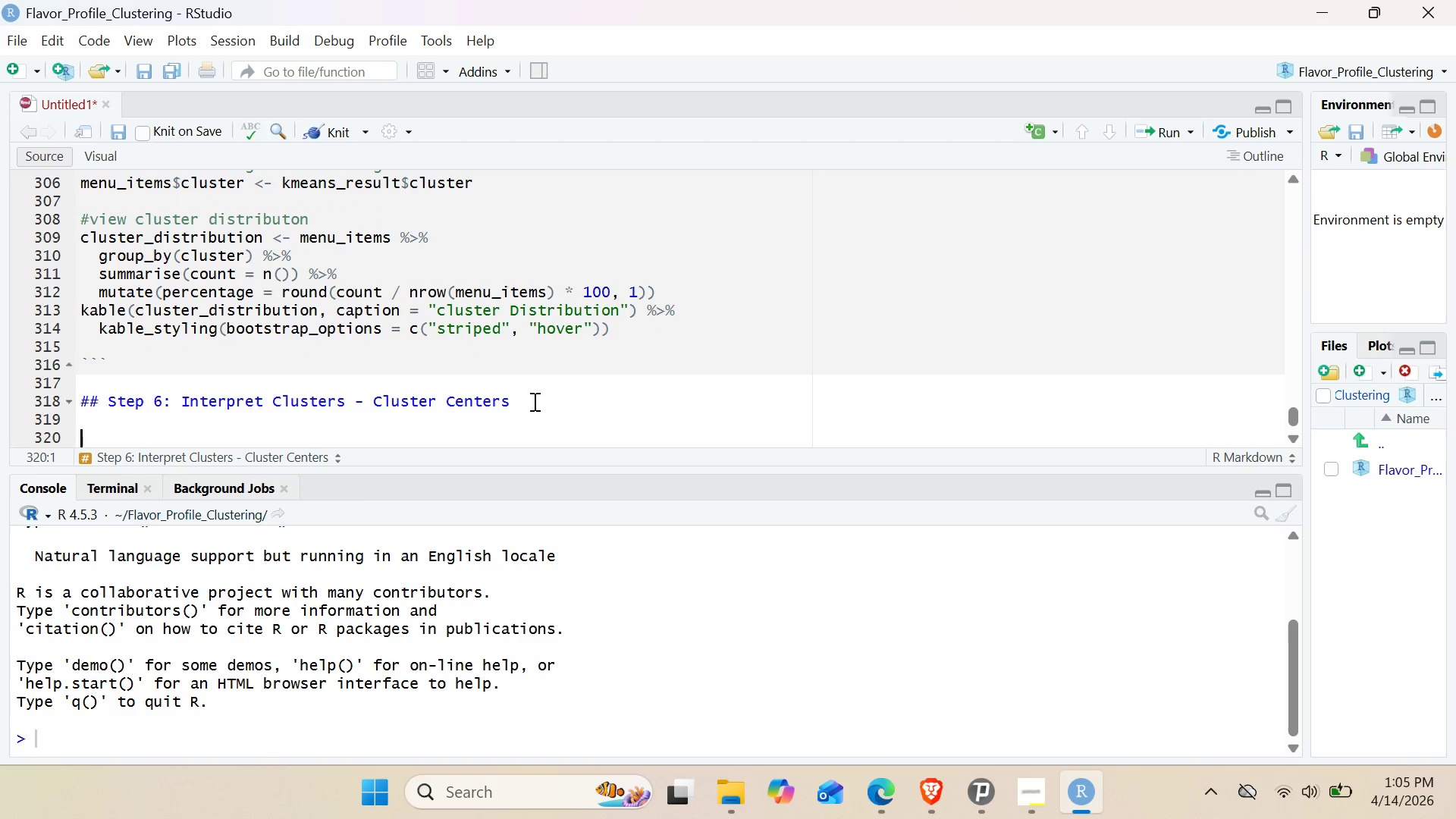 
key(Enter)
 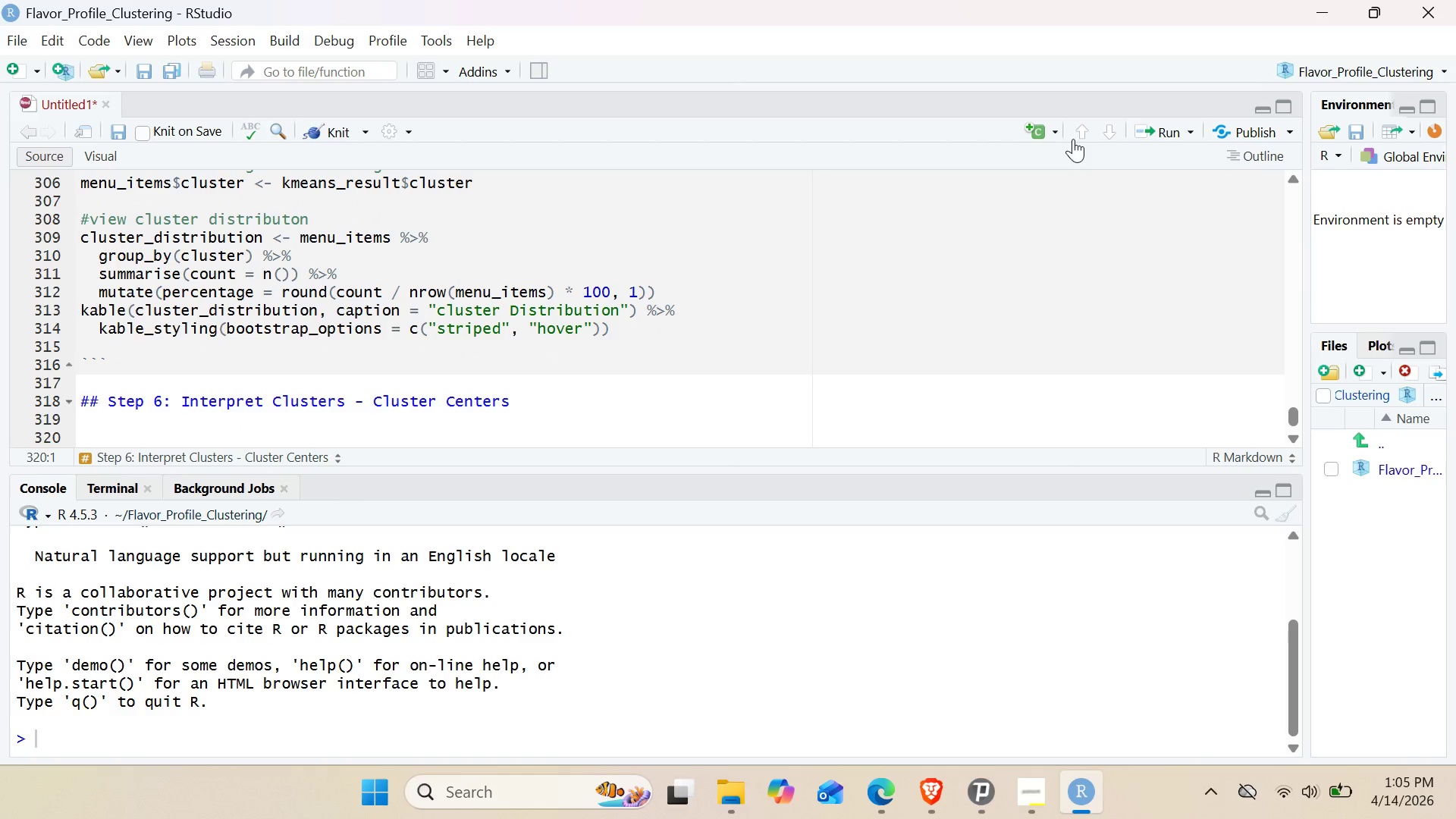 
left_click([1059, 134])
 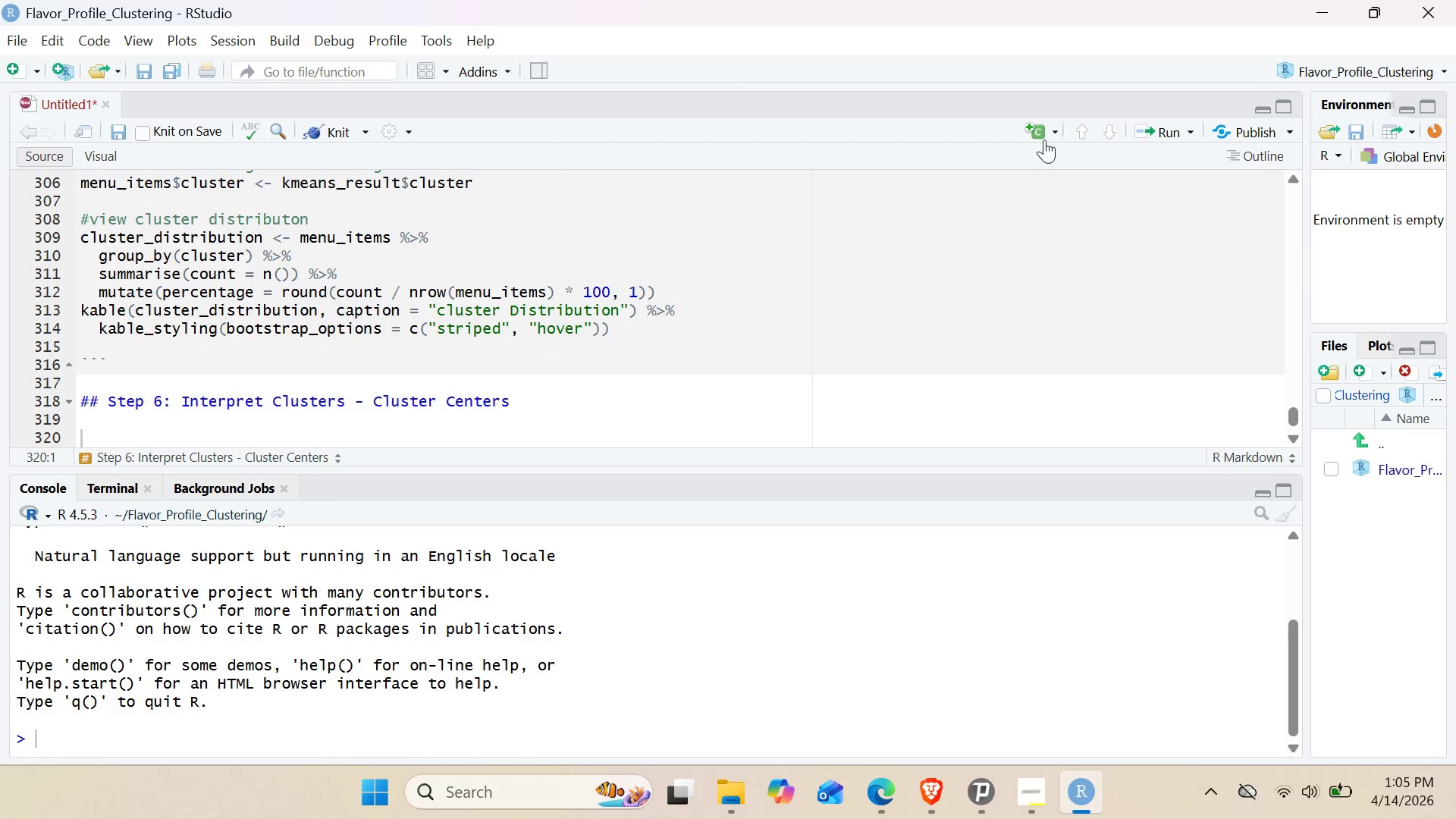 
left_click([1051, 135])
 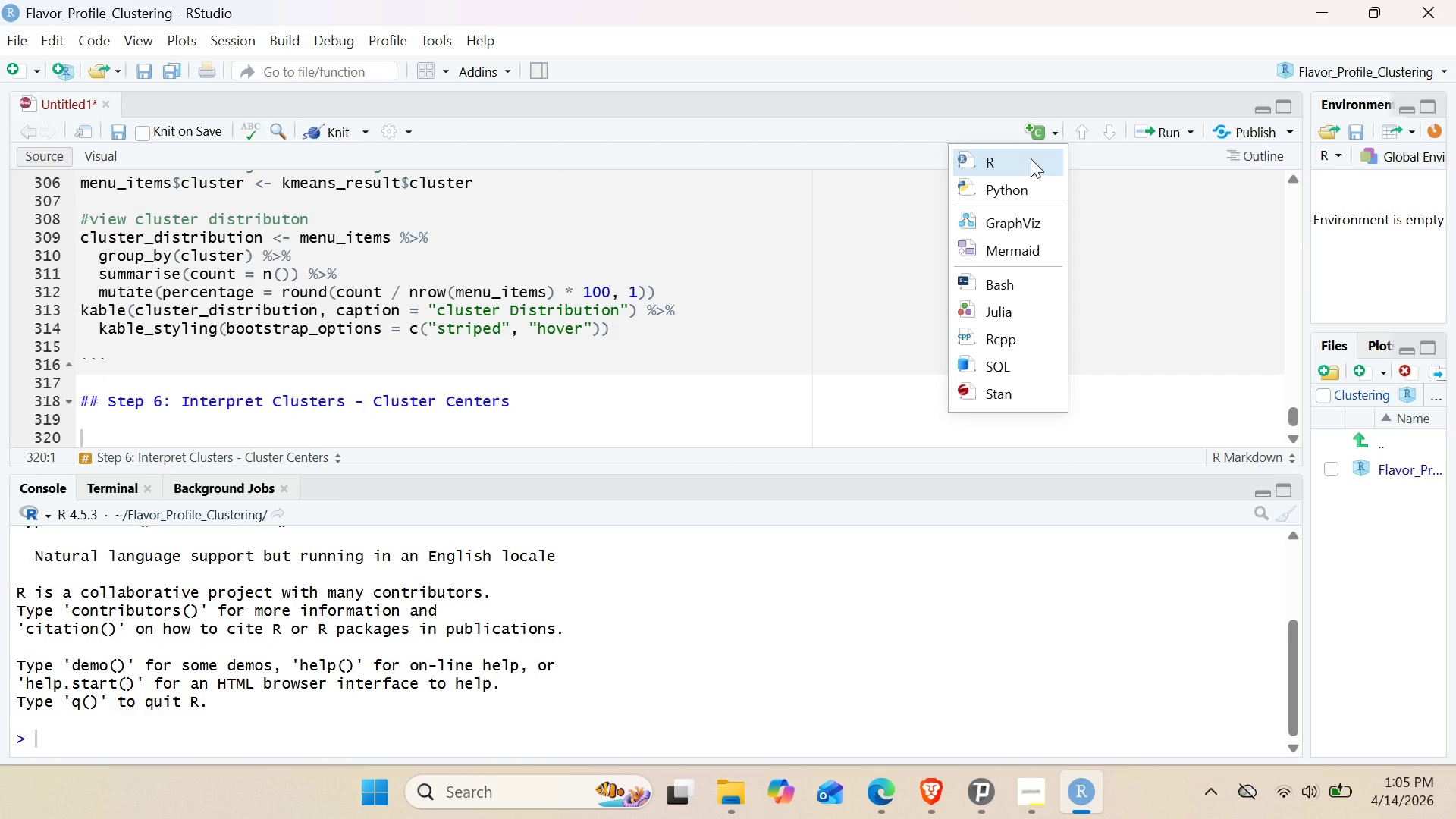 
left_click([1031, 158])
 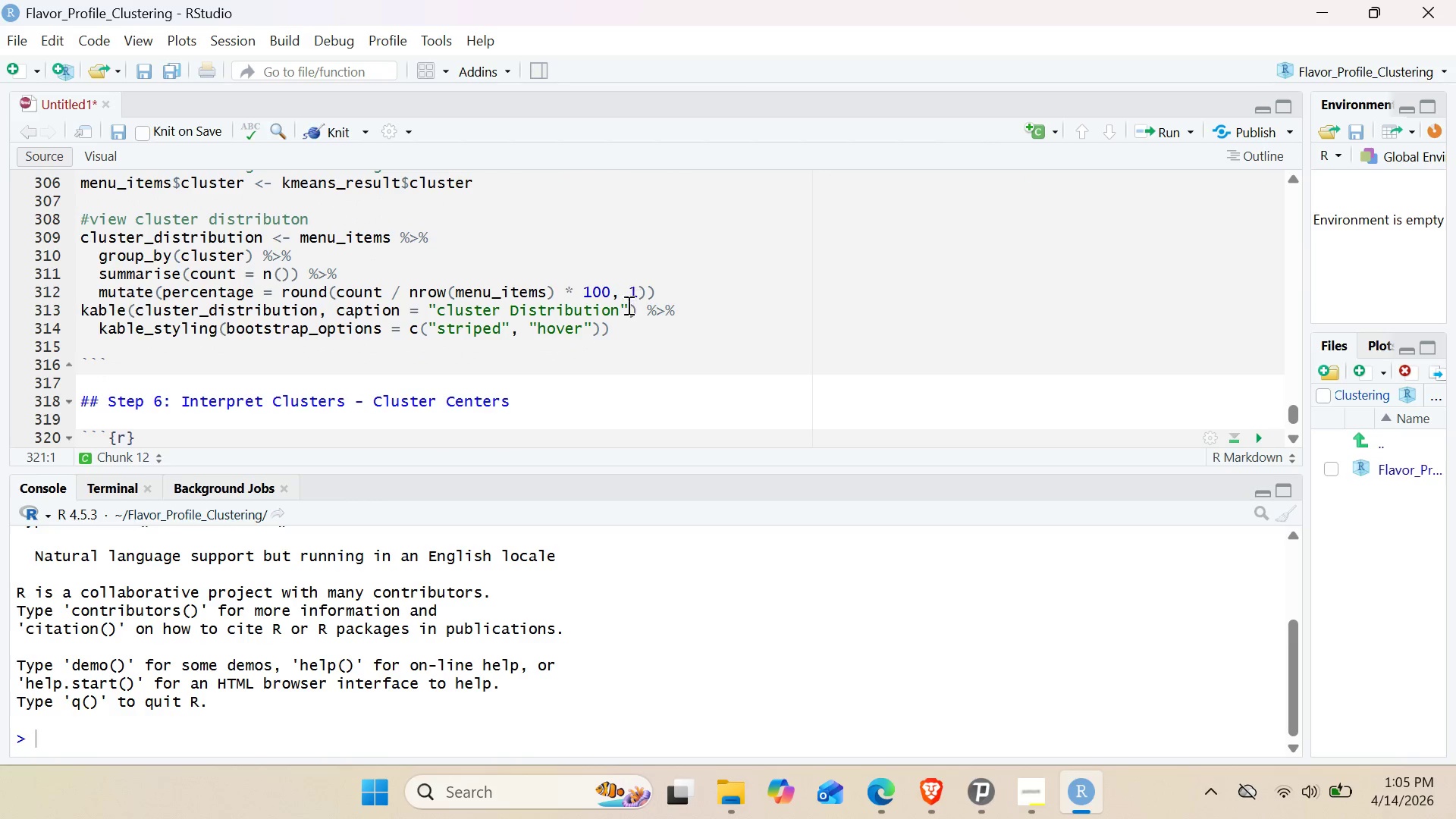 
scroll: coordinate [622, 315], scroll_direction: down, amount: 4.0
 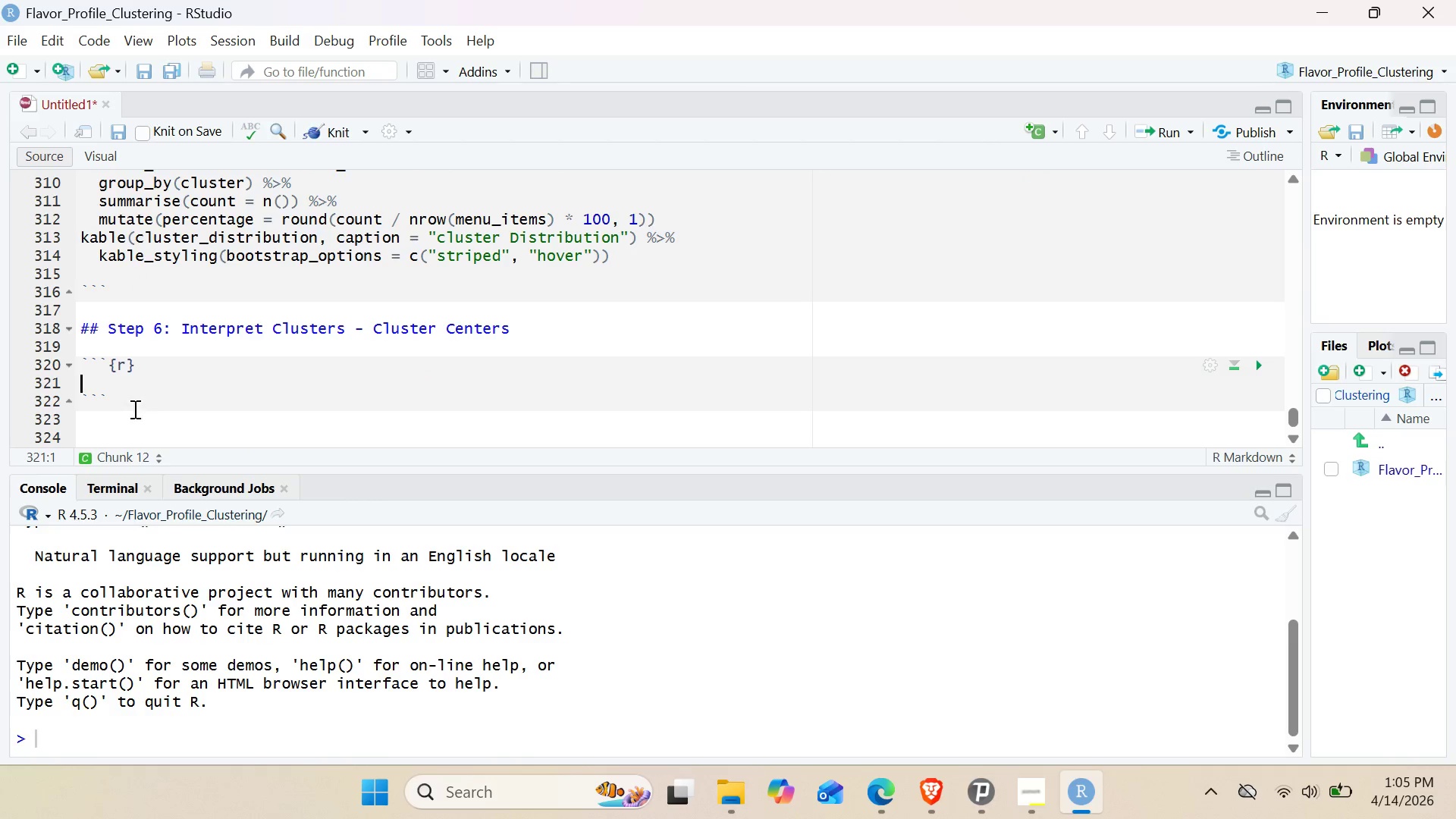 
left_click([127, 369])
 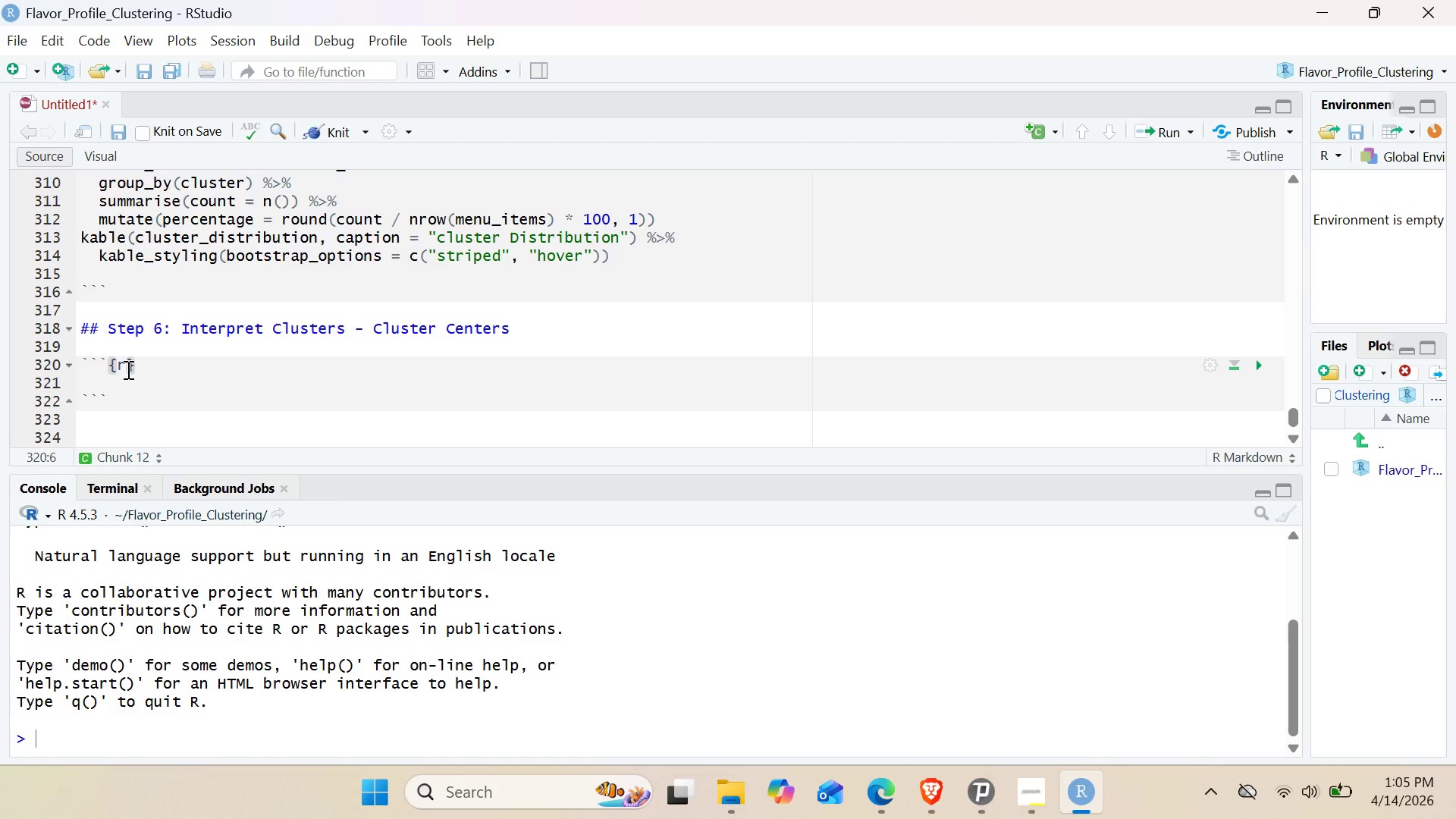 
type( se)
key(Backspace)
type(ep6-cluster-c)
 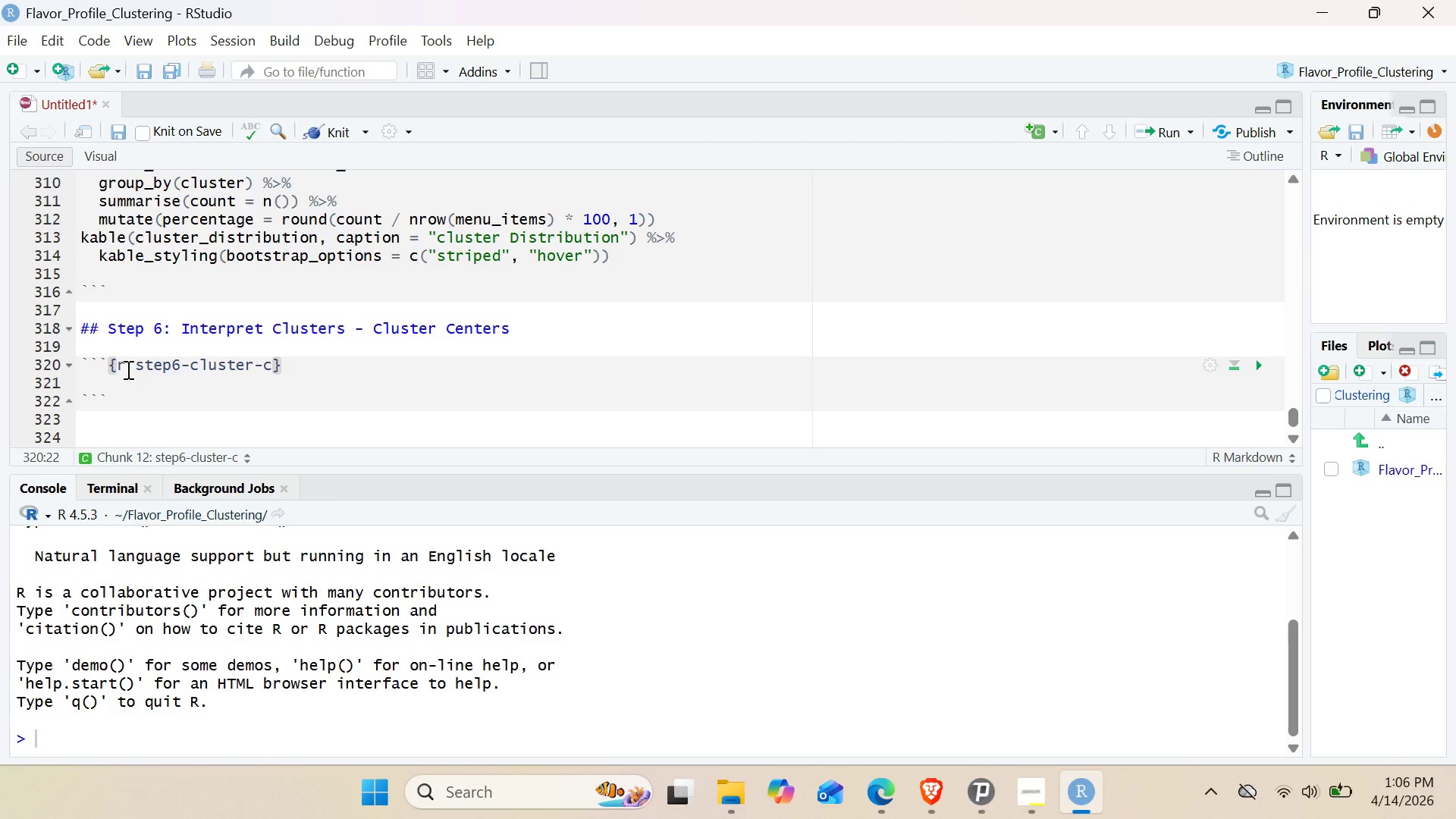 
type(enters)
 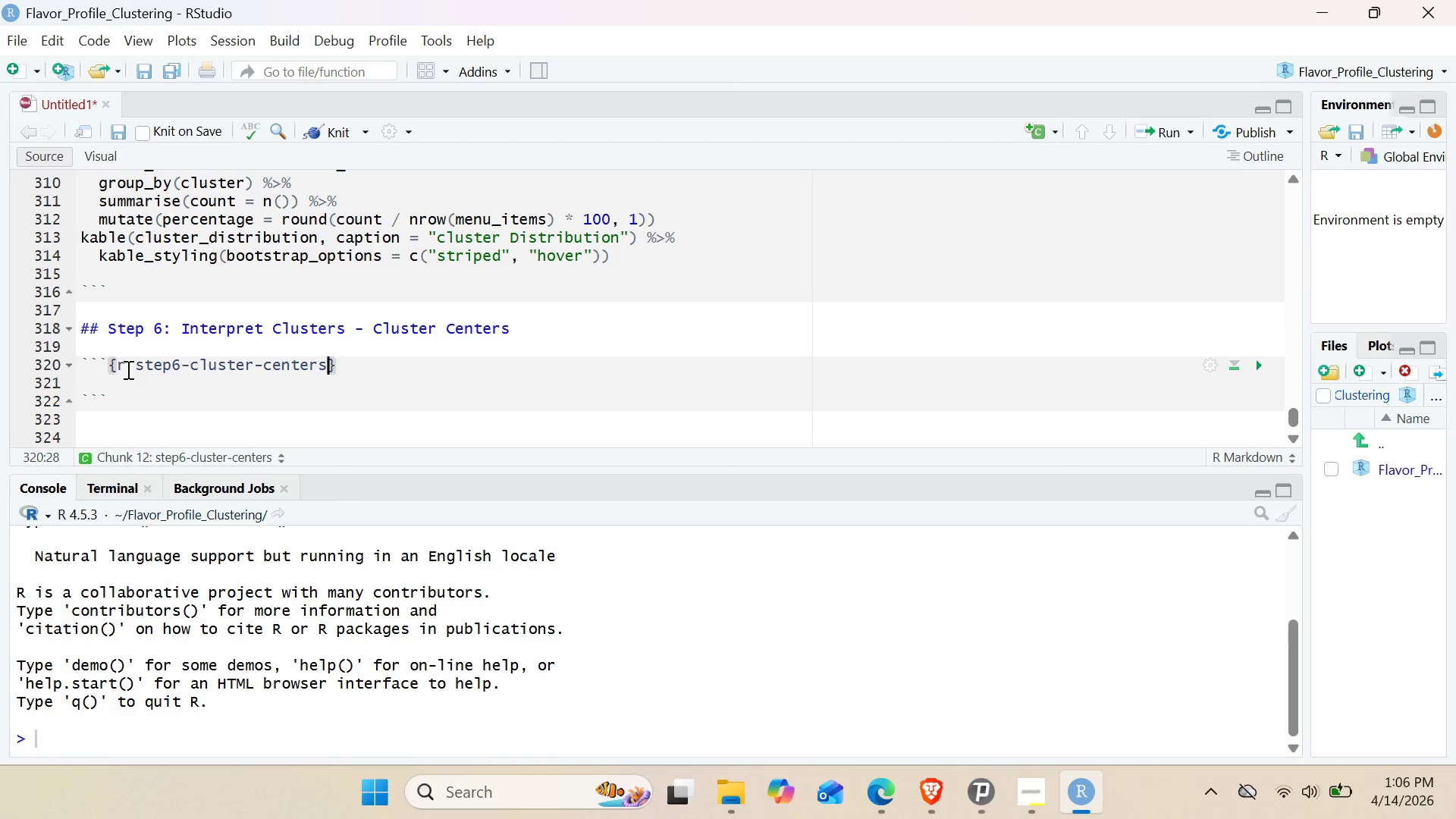 
key(ArrowRight)
 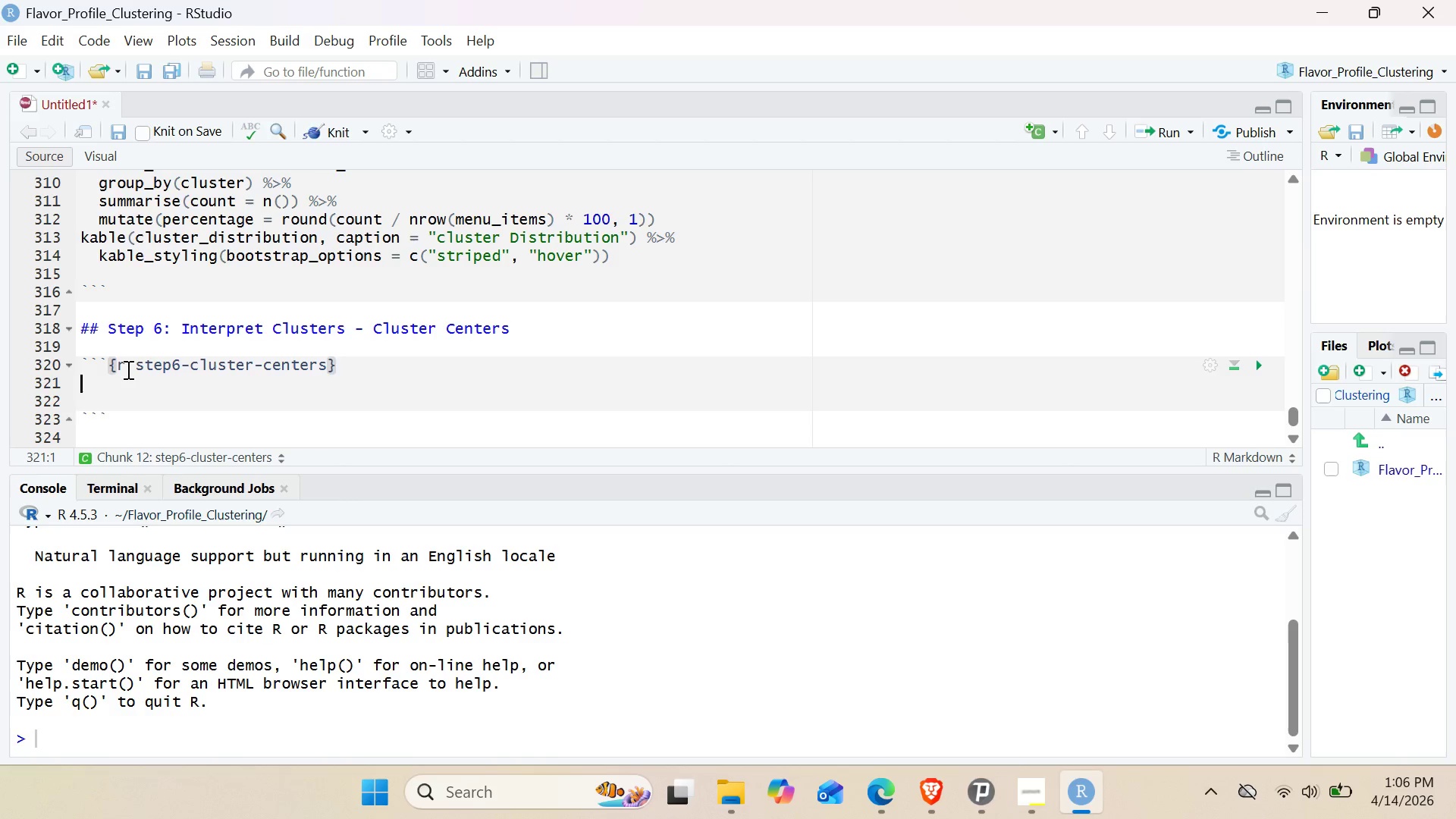 
key(Enter)
 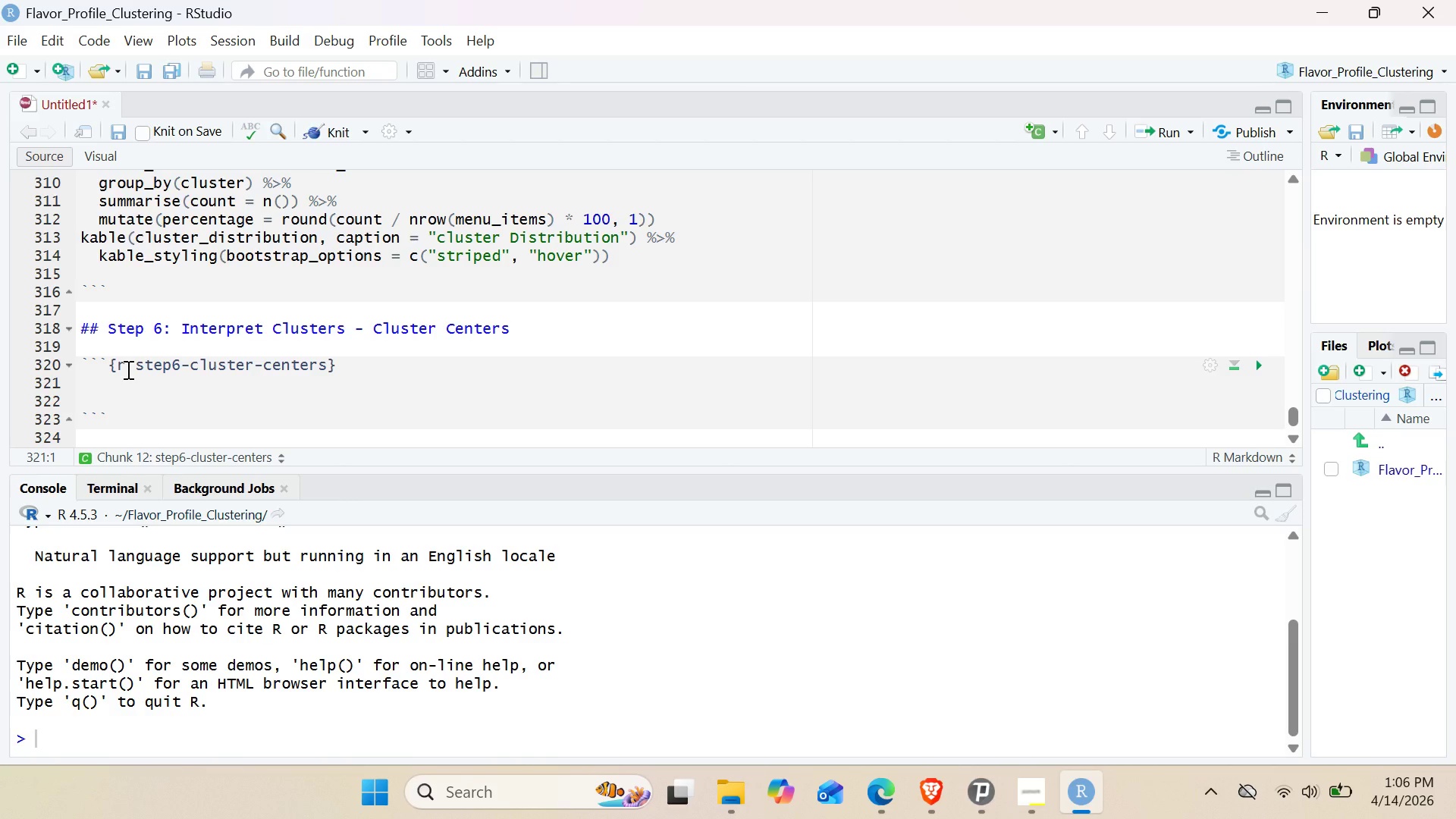 
type(# Calculate cluster centers (in original scale)
 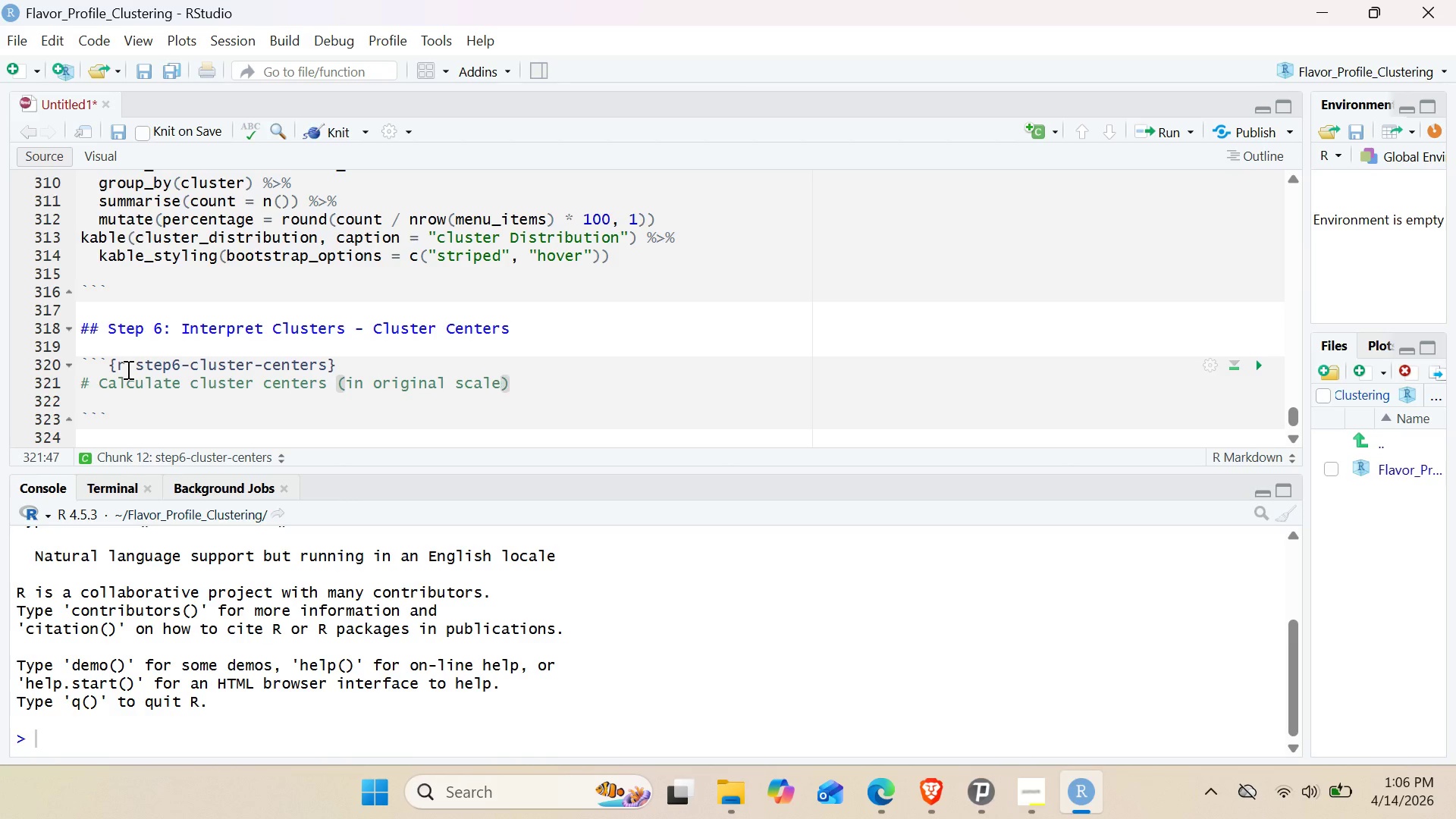 
left_click([522, 385])
 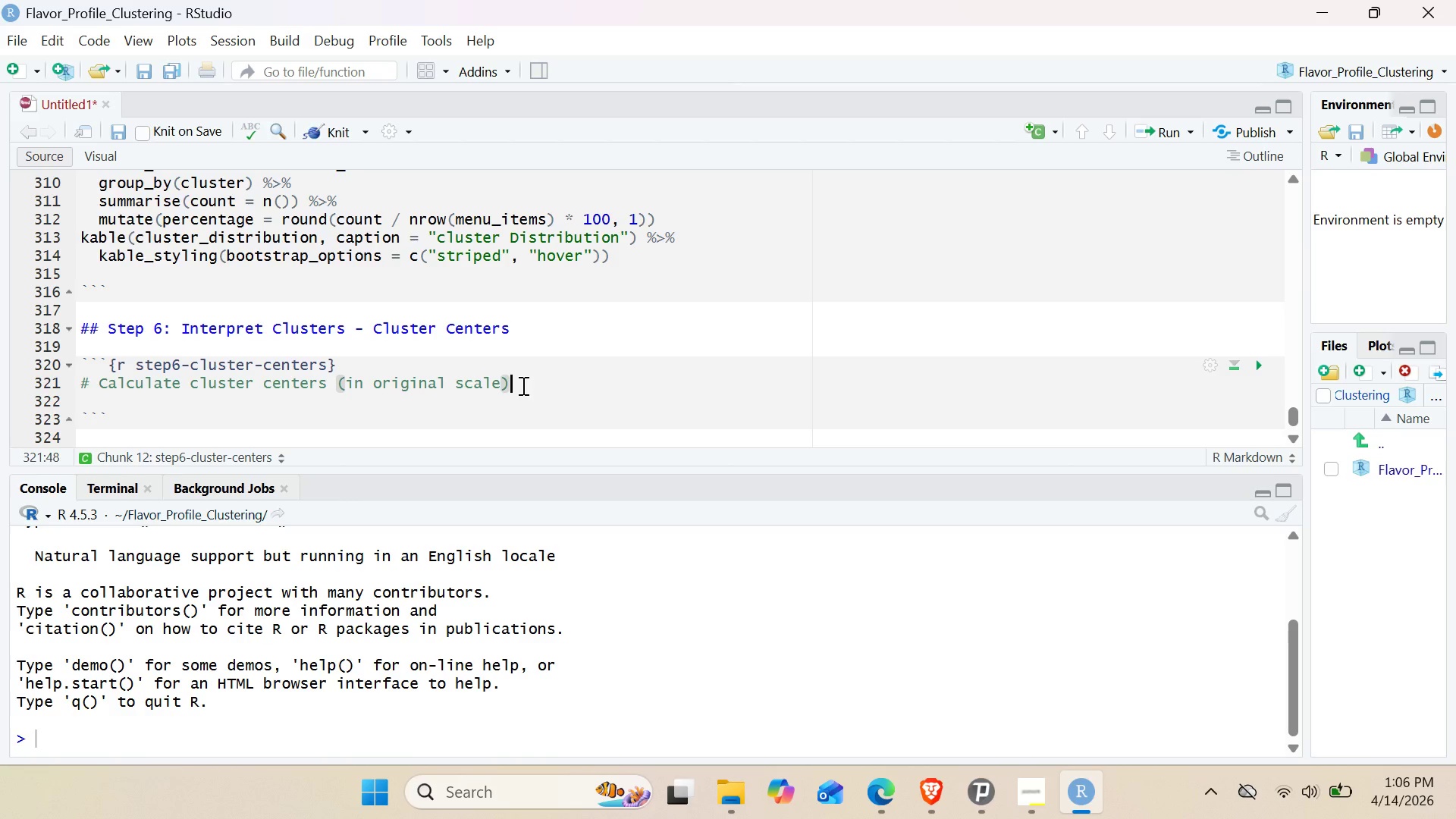 
key(Enter)
 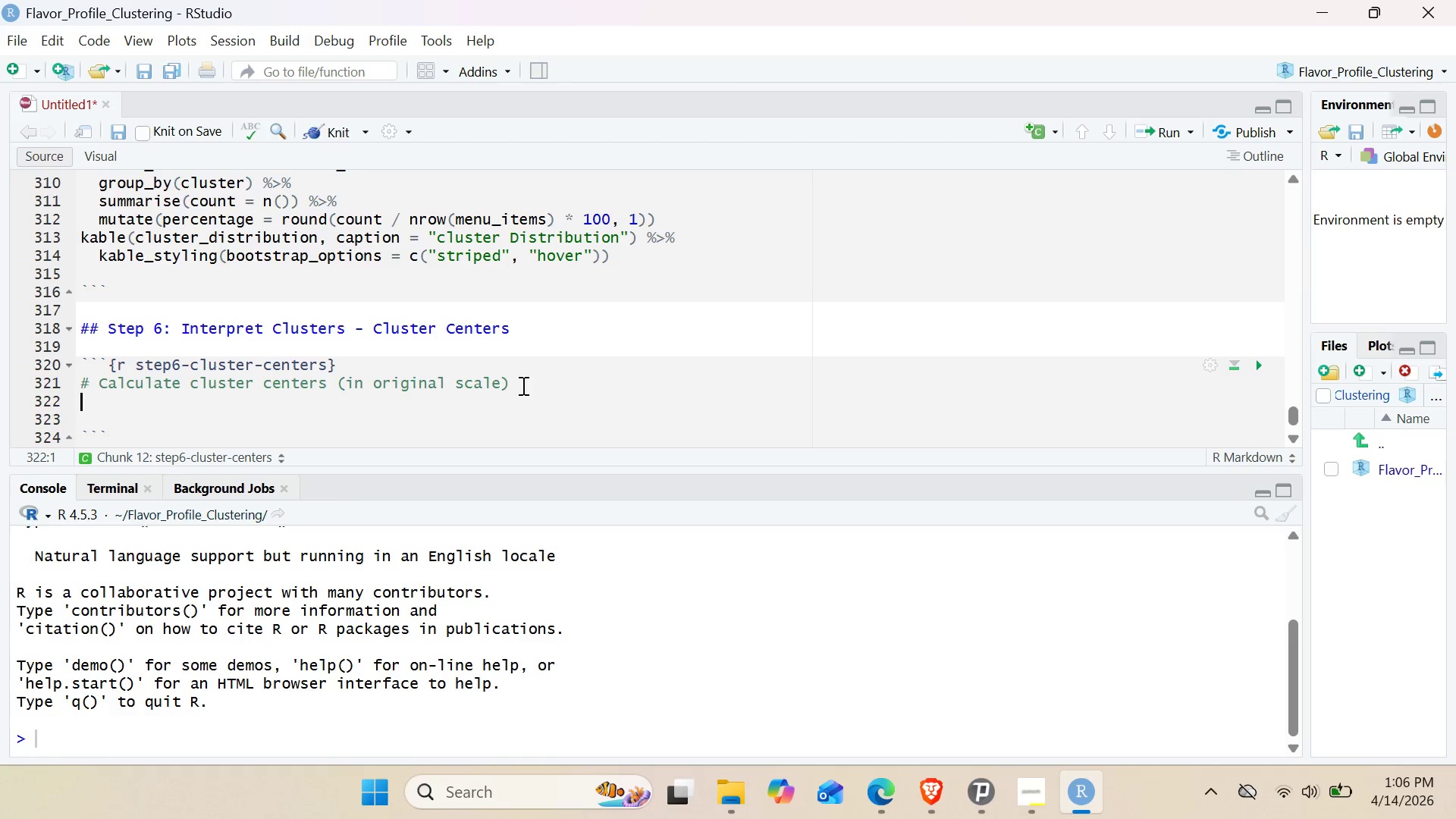 
type(cluster_centers <- menu )
key(Backspace)
type(_items %>%)
 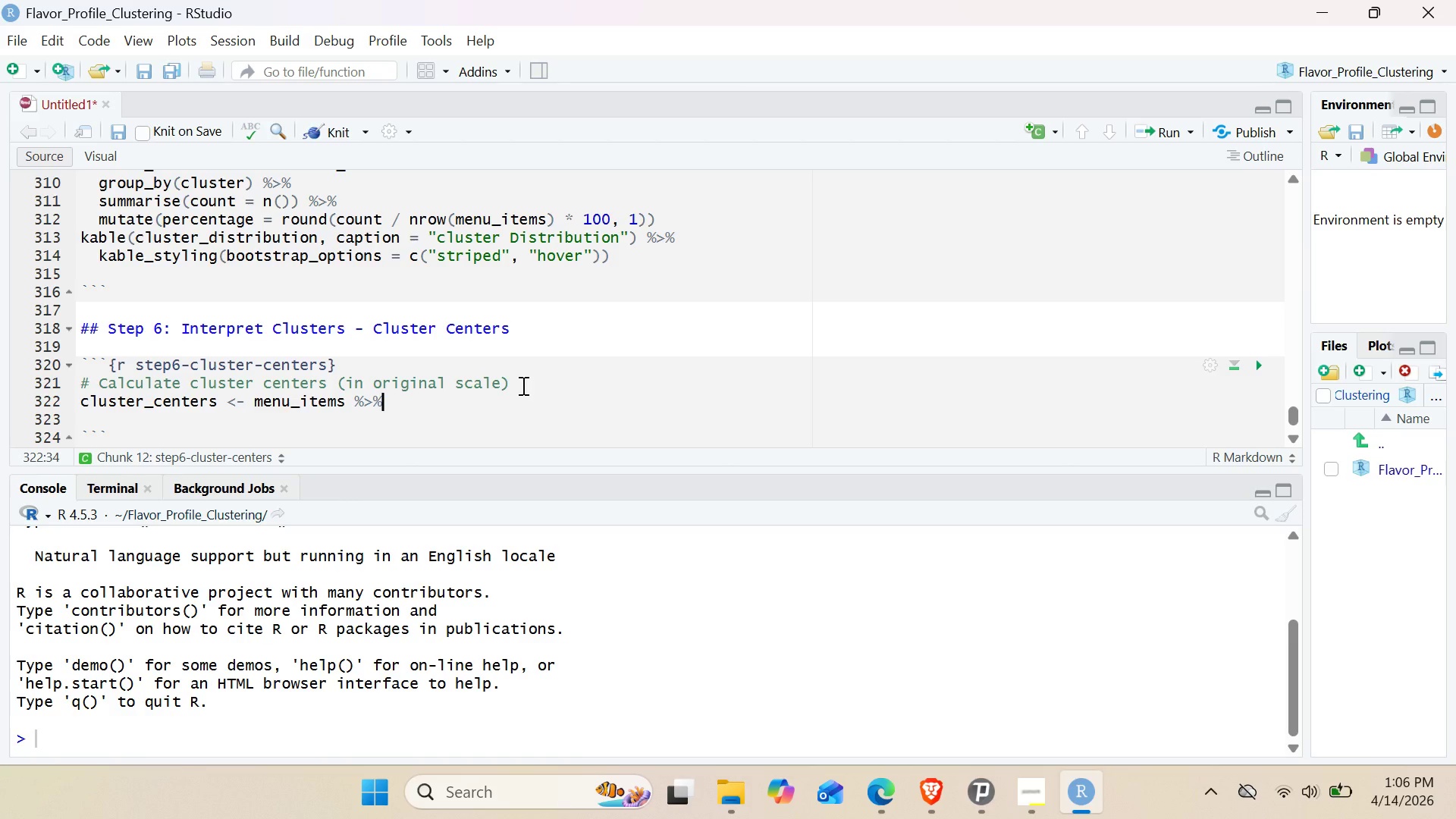 
key(Enter)
 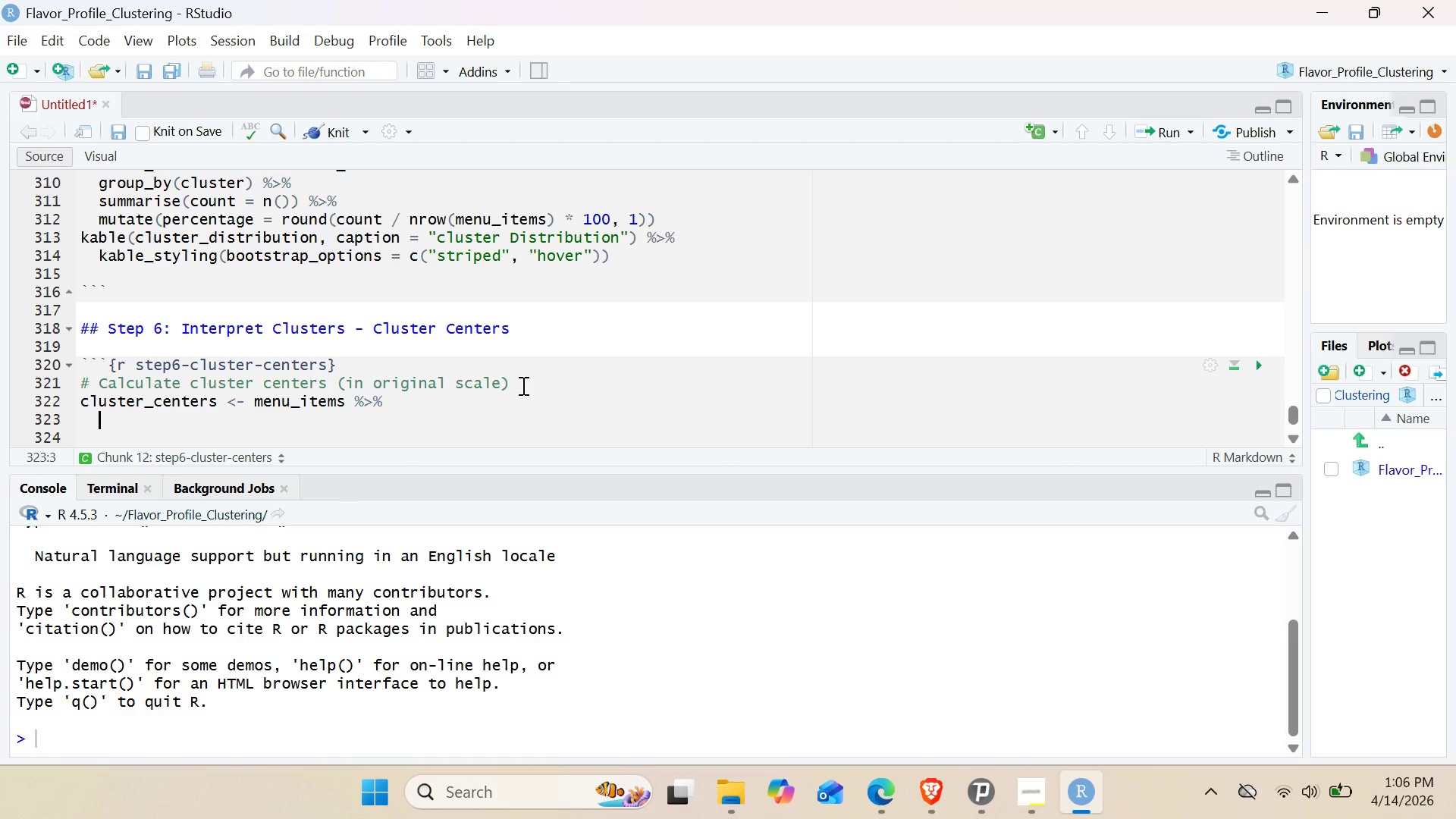 
type(group_by(ck)
key(Backspace)
type(luster)
 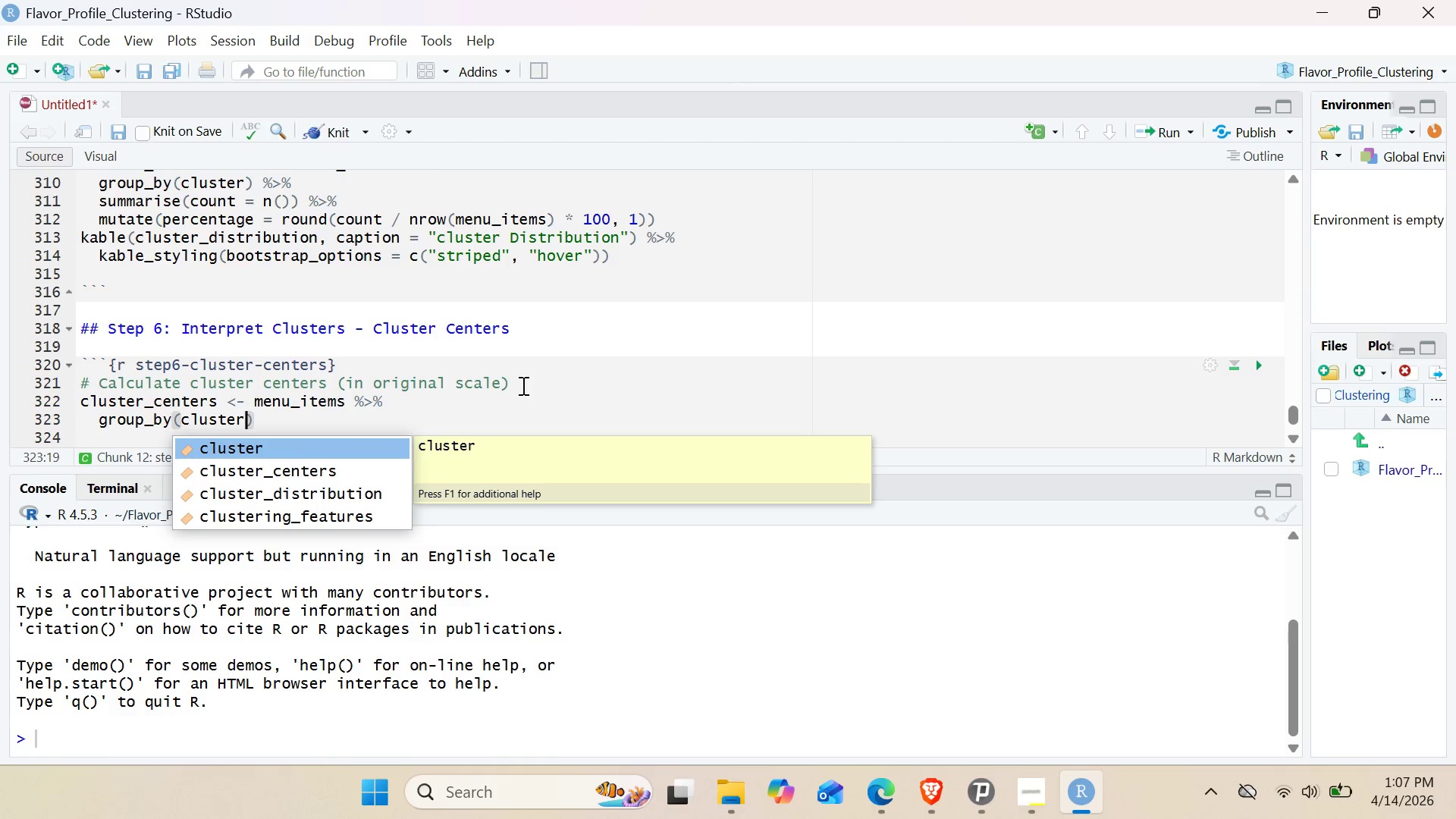 
key(ArrowRight)
 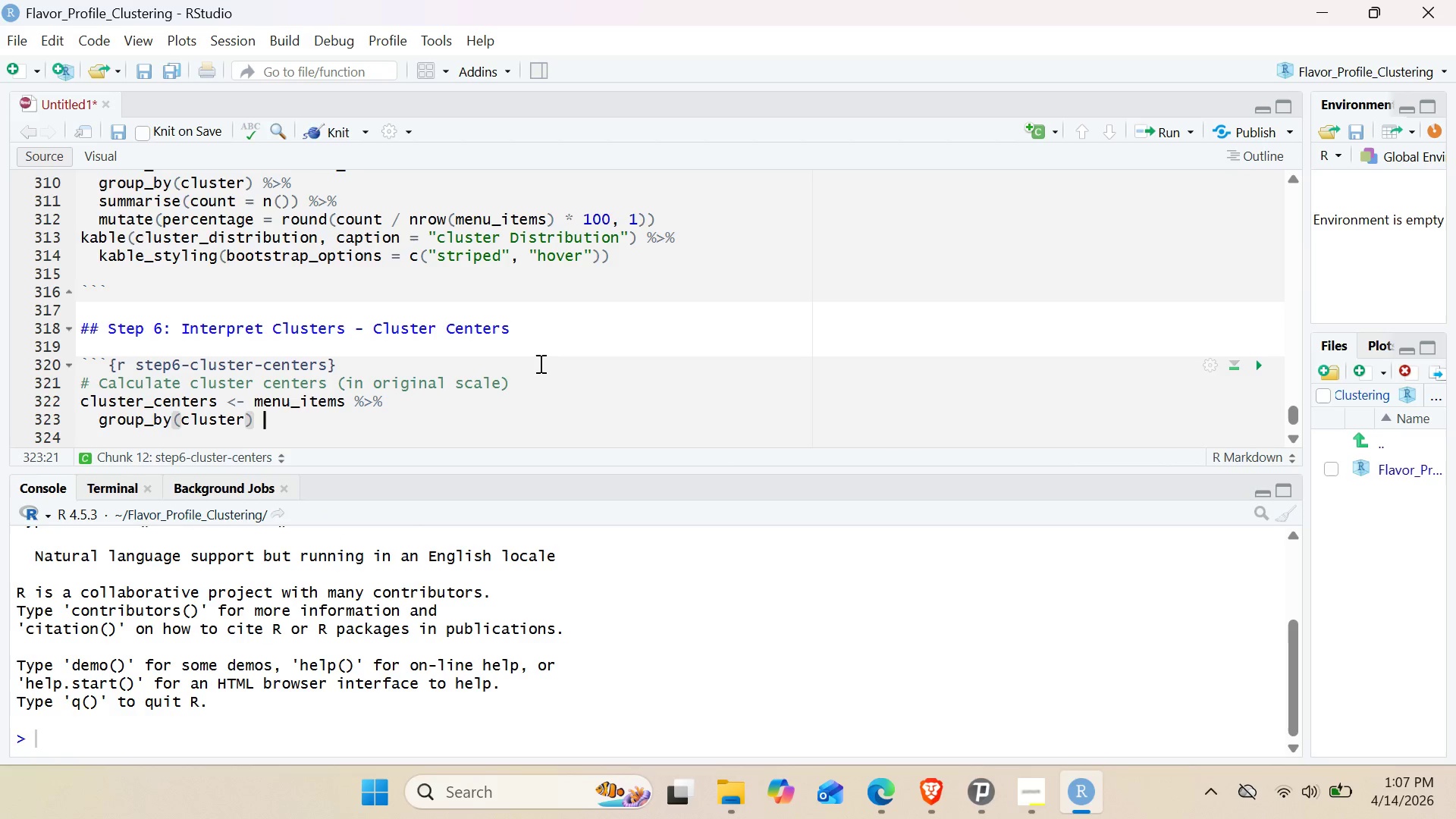 
key(Space)
 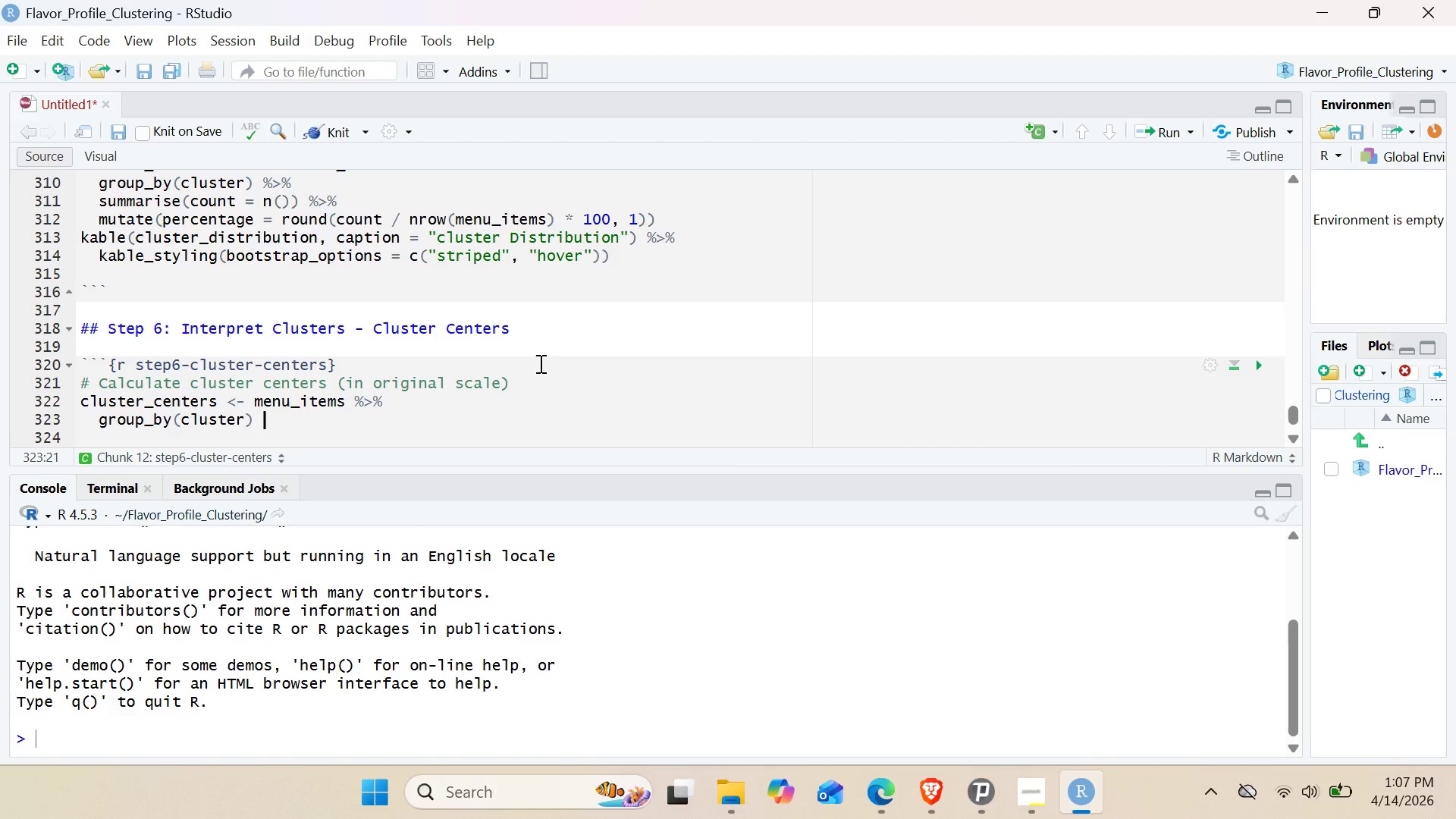 
key(Shift+5)
 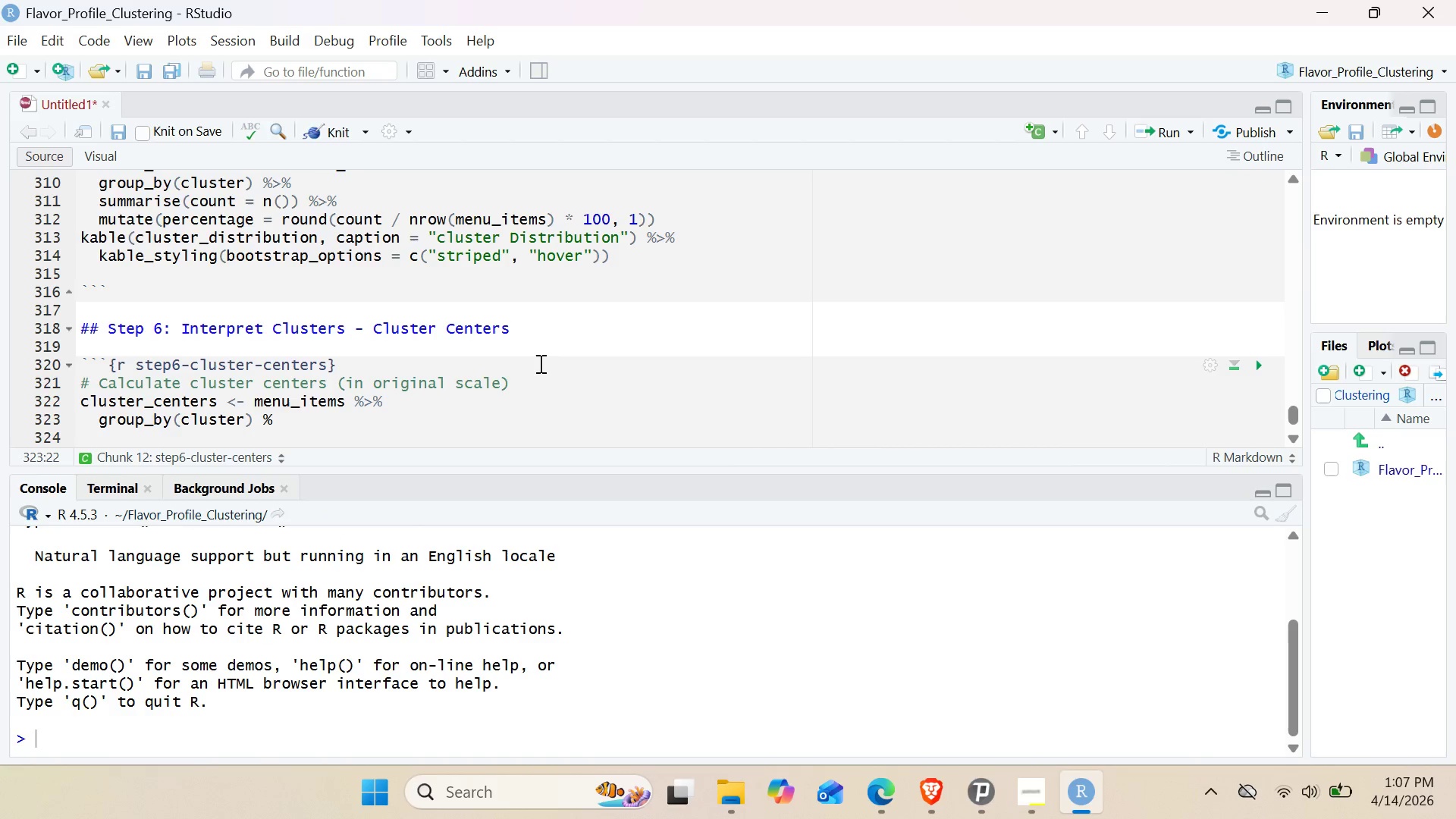 
key(Shift+Period)
 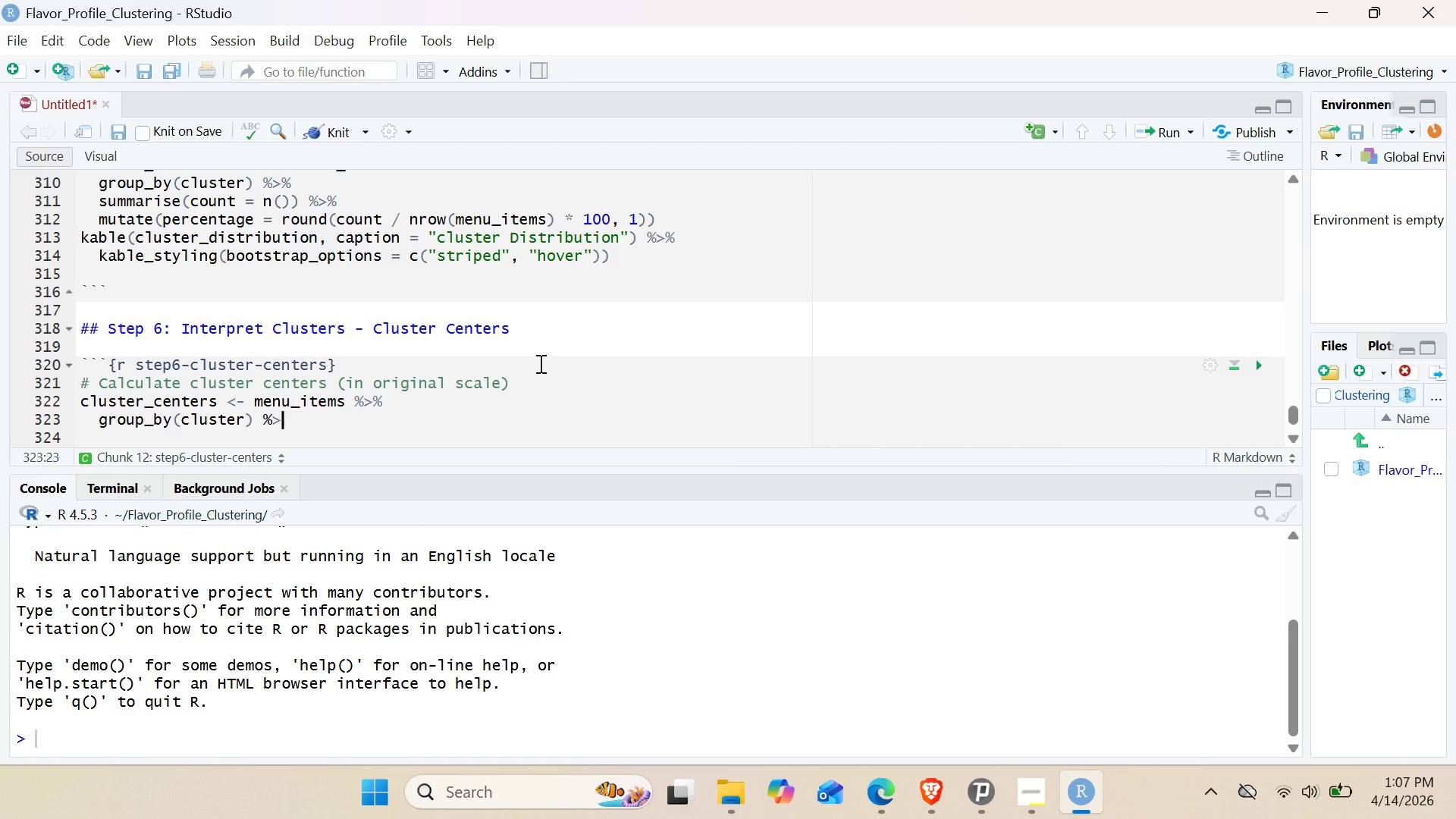 
key(Shift+5)
 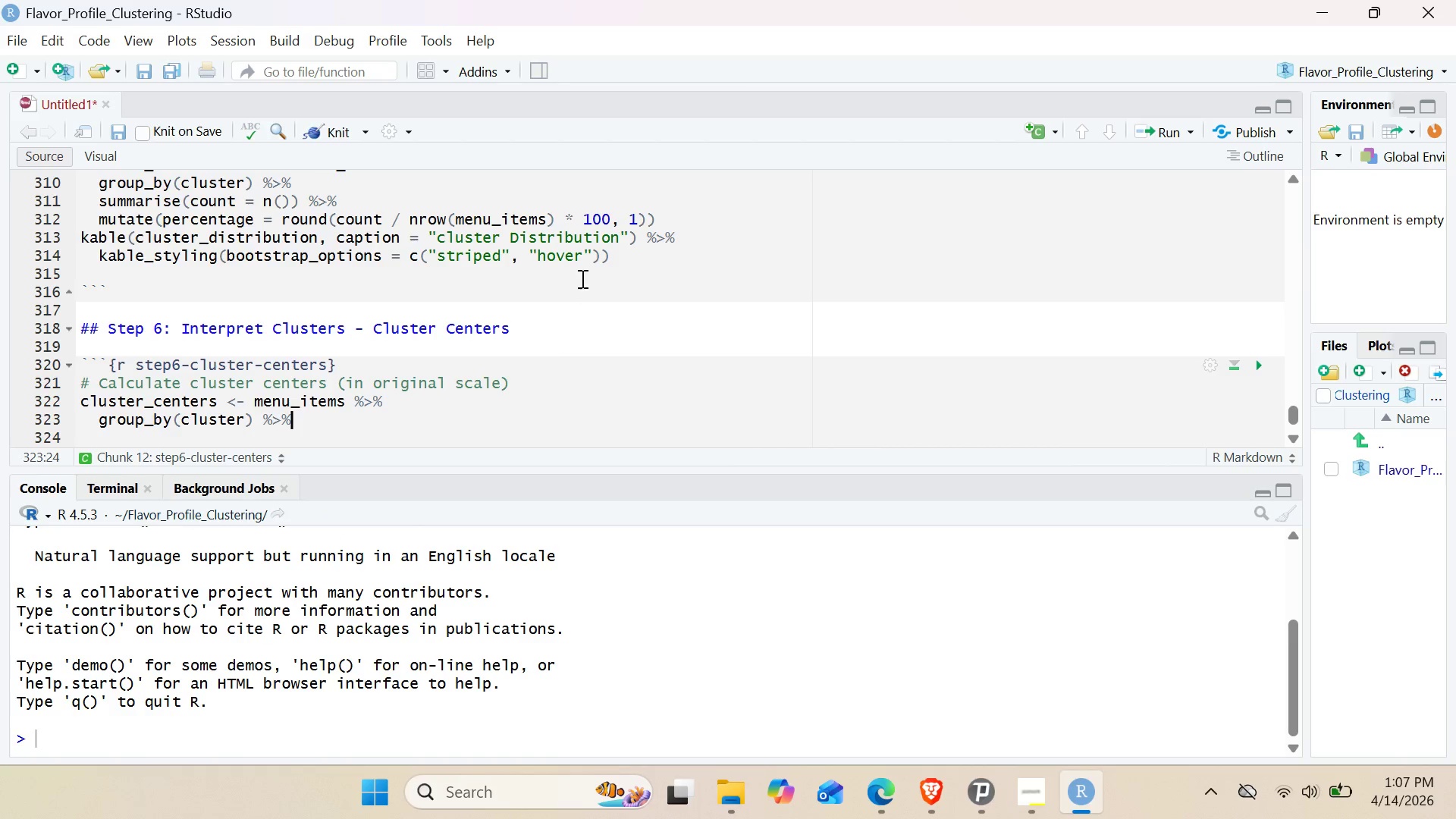 
scroll: coordinate [371, 362], scroll_direction: down, amount: 2.0
 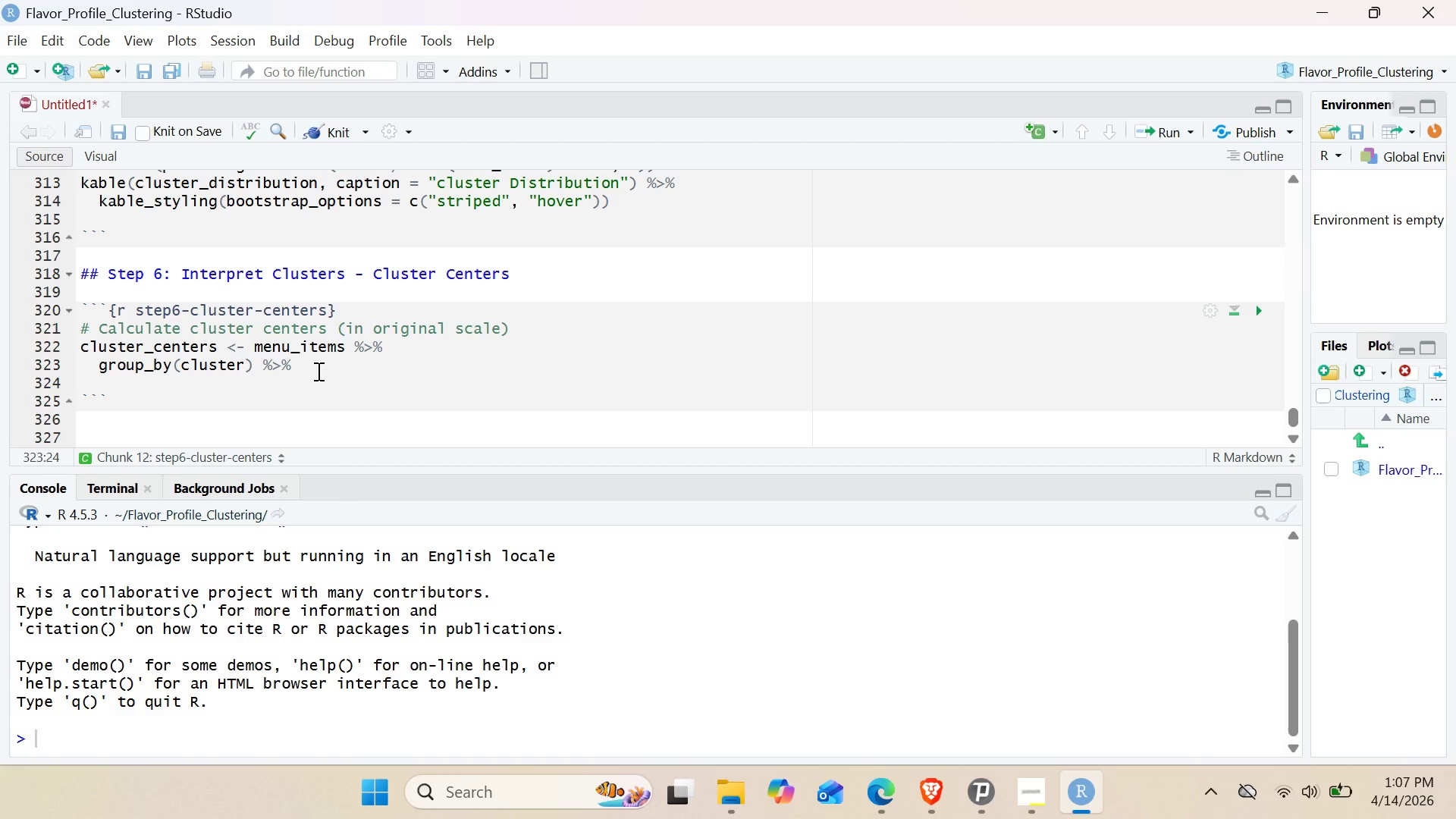 
wait(7.16)
 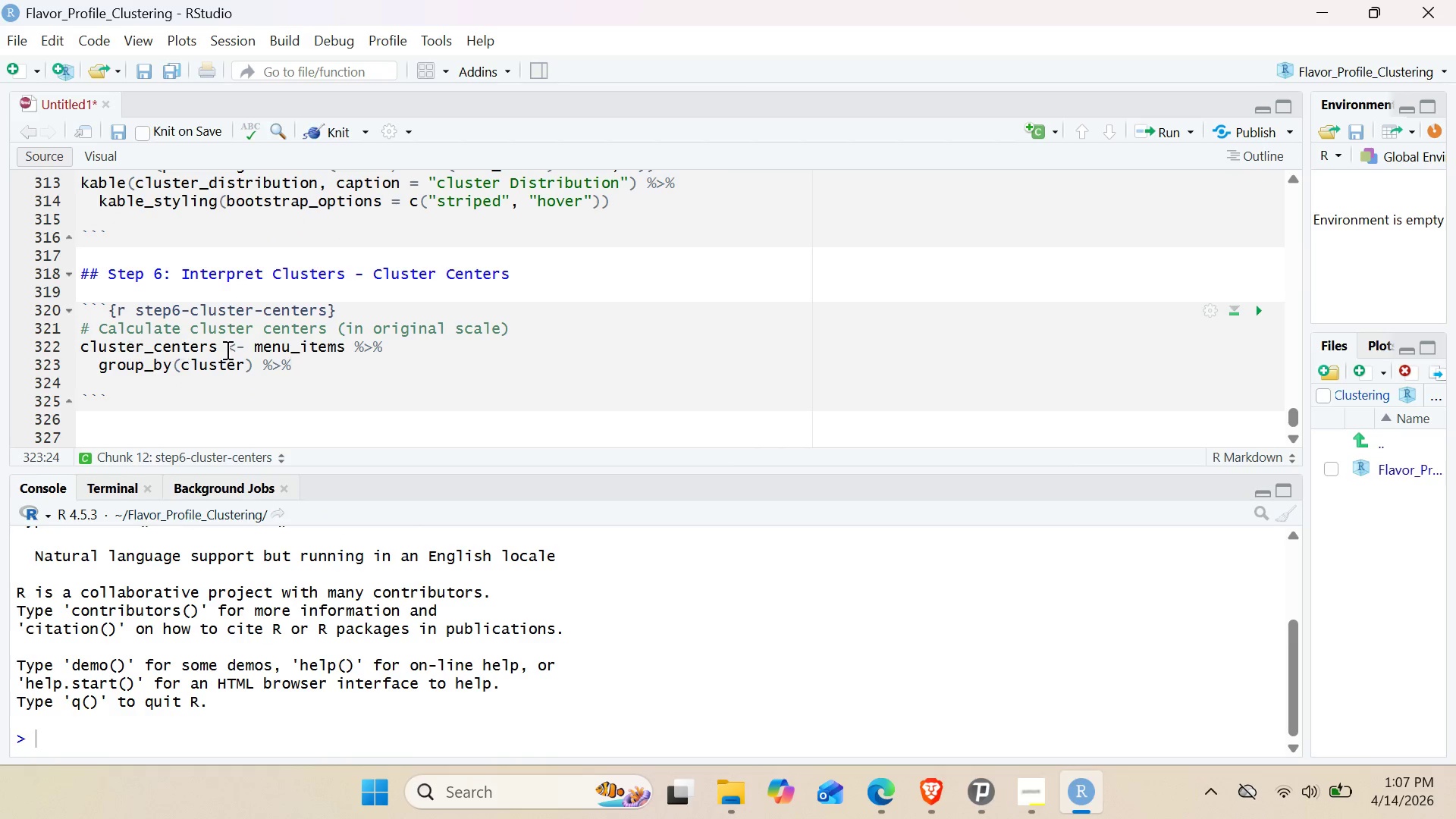 
key(Enter)
 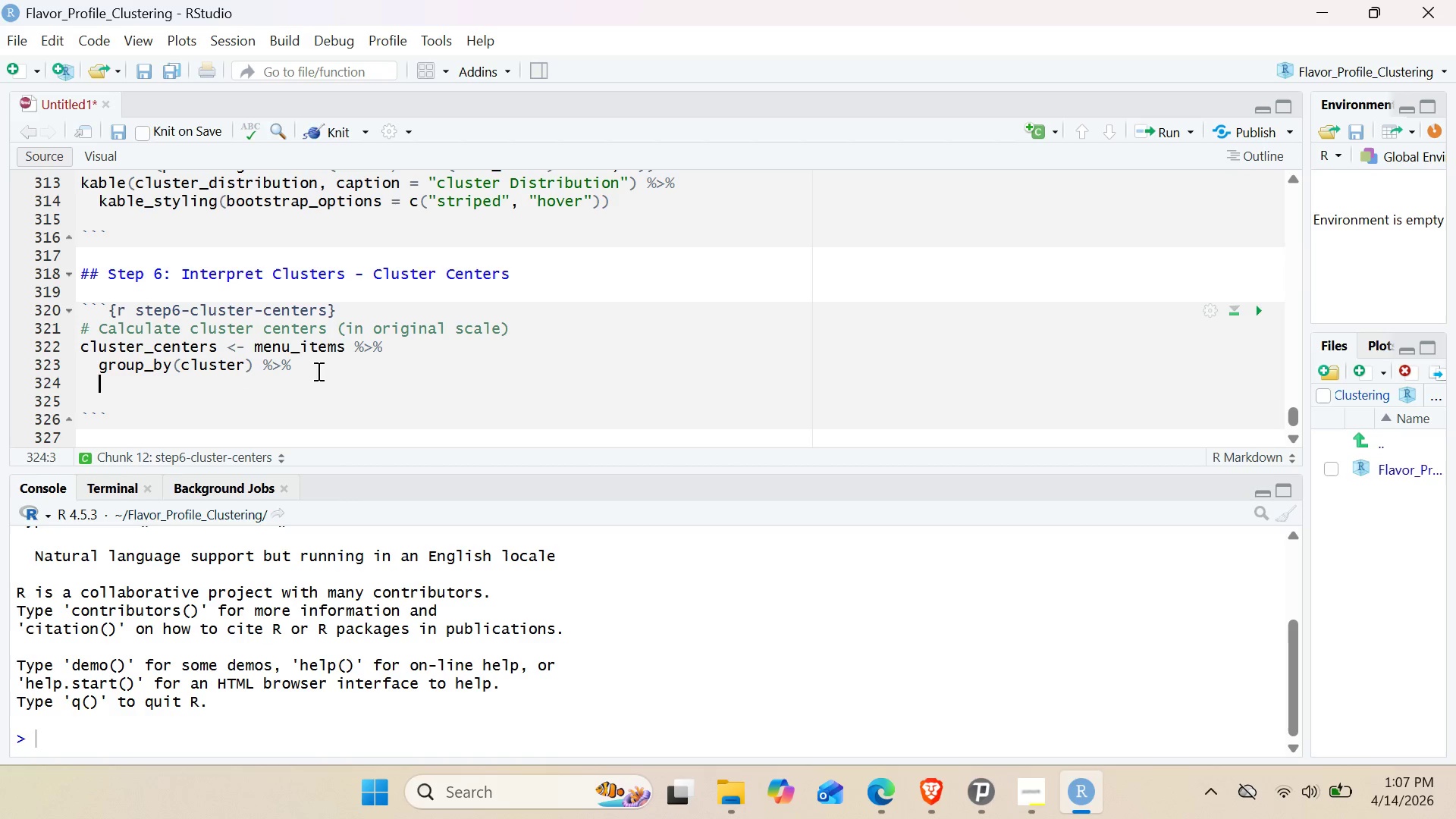 
type(summariz)
key(Backspace)
type(se()
 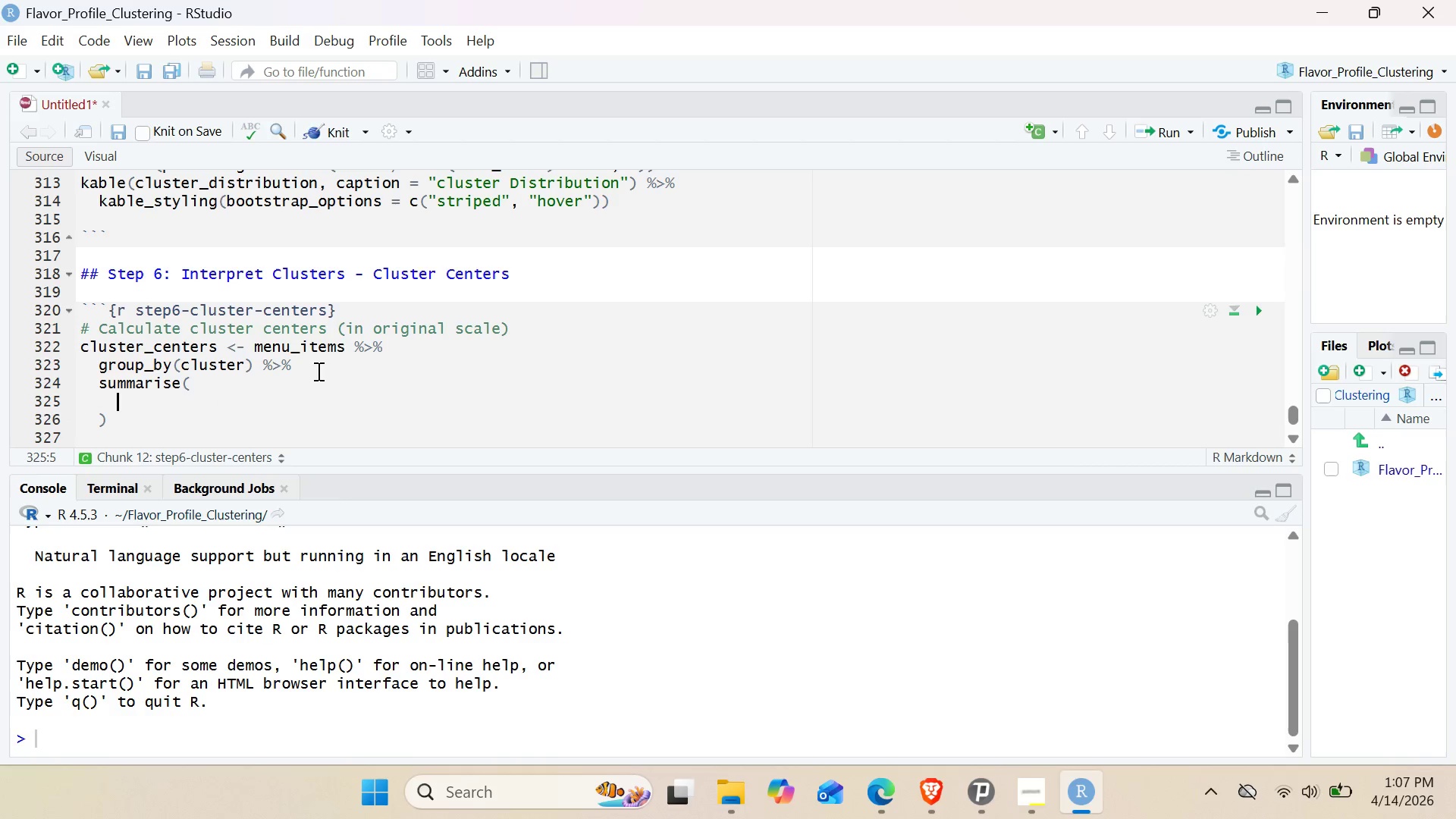 
 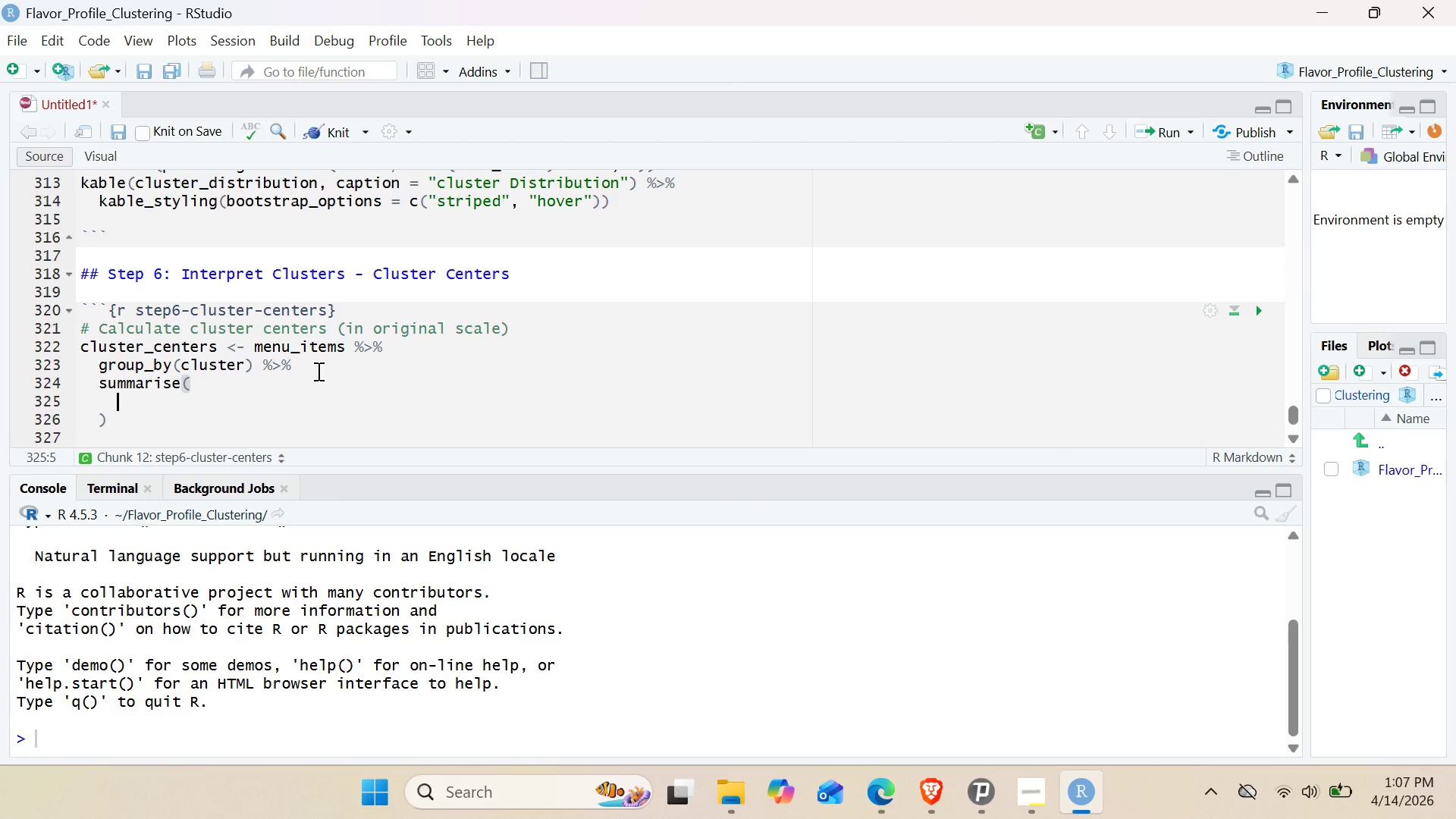 
key(Enter)
 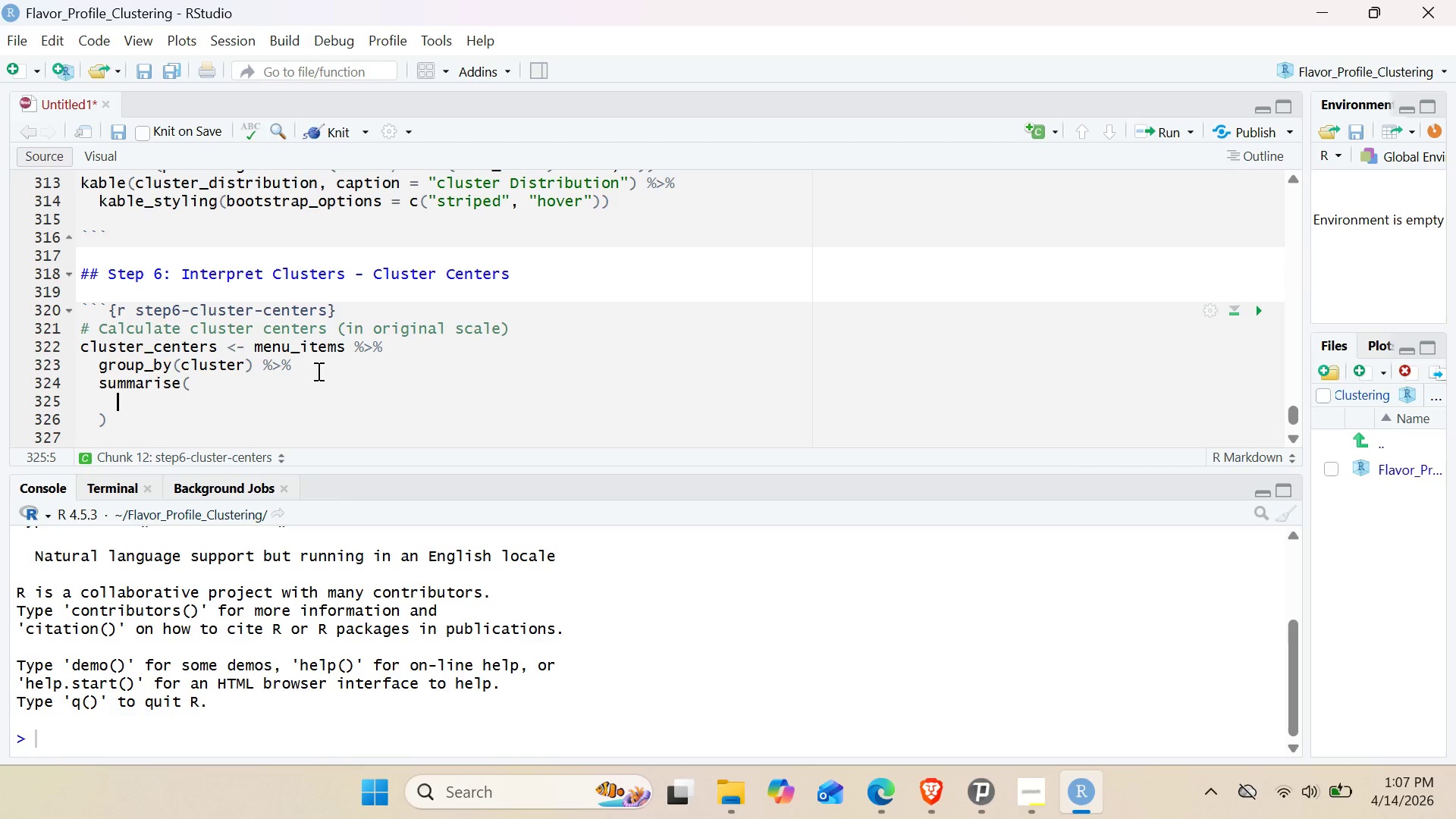 
type(calories = roun)
 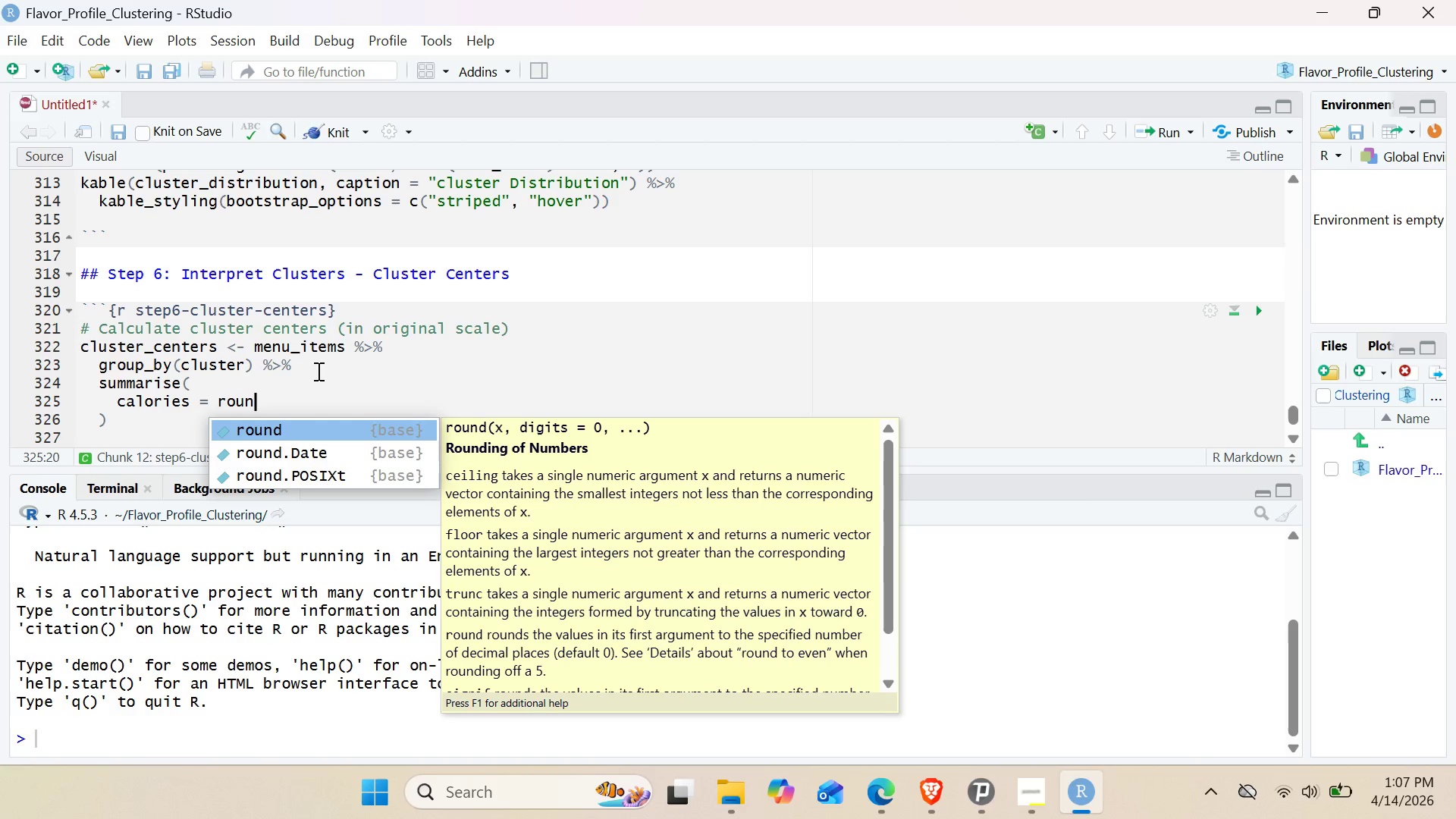 
wait(7.22)
 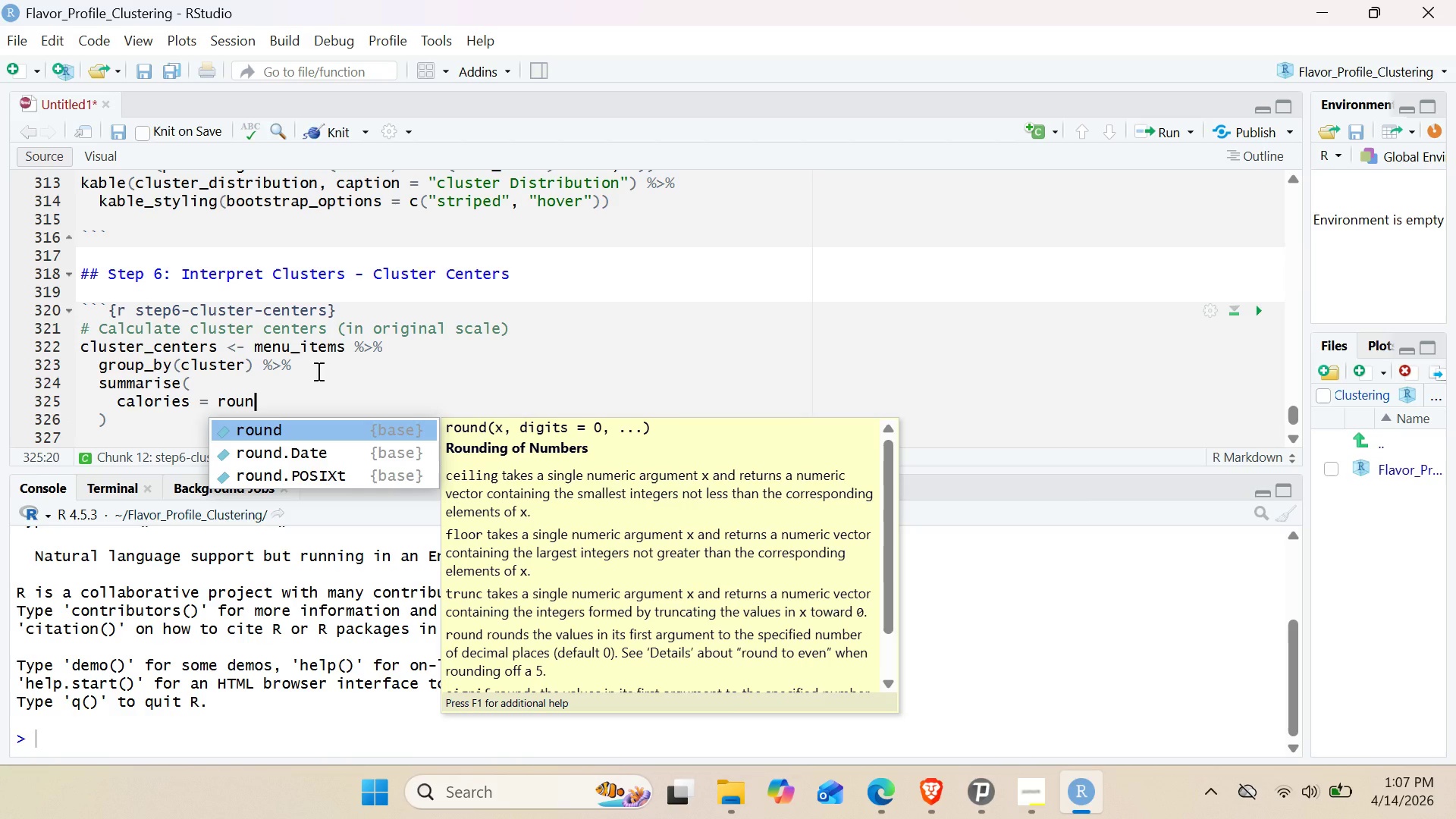 
key(Enter)
 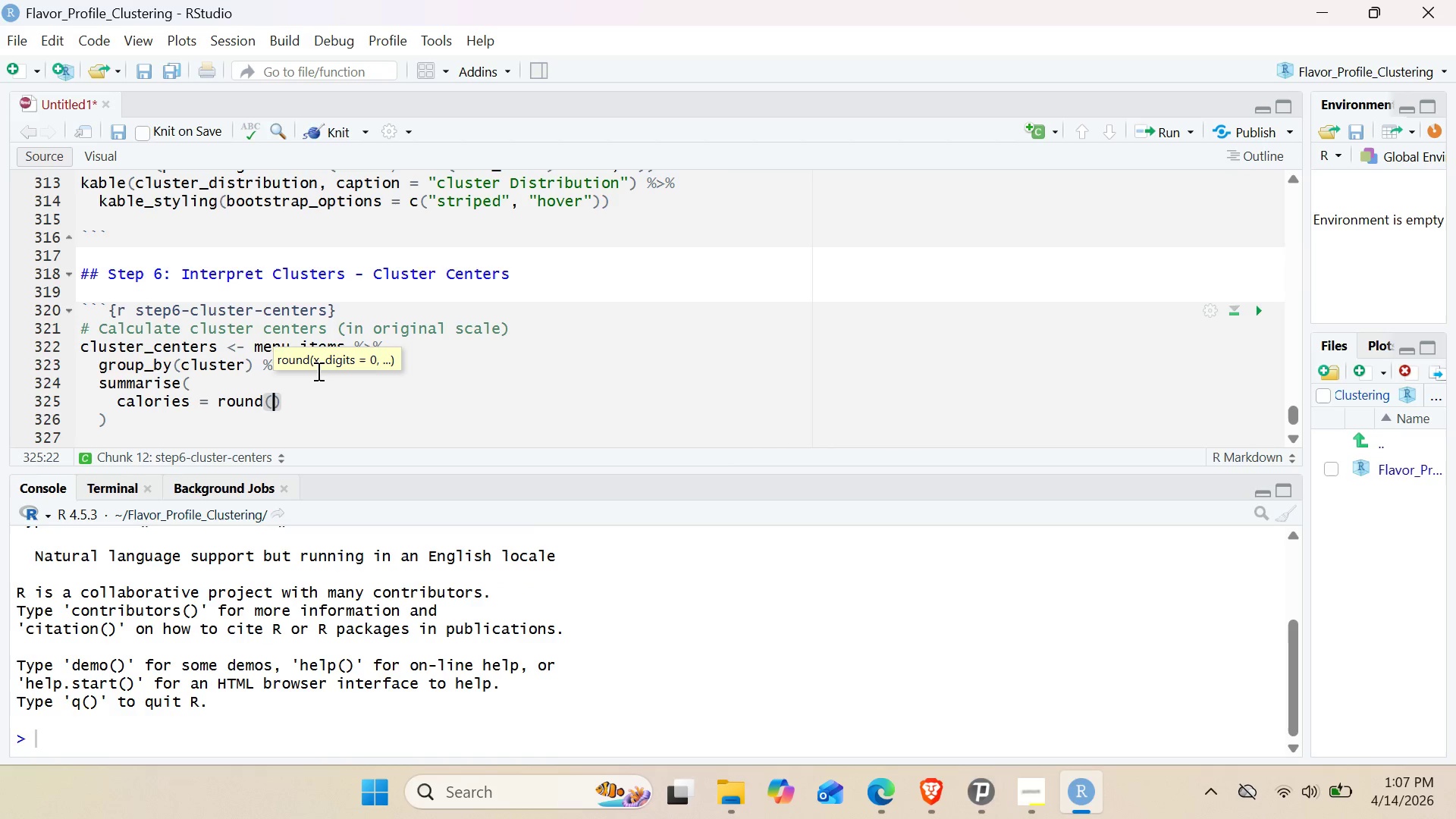 
type(mean)
 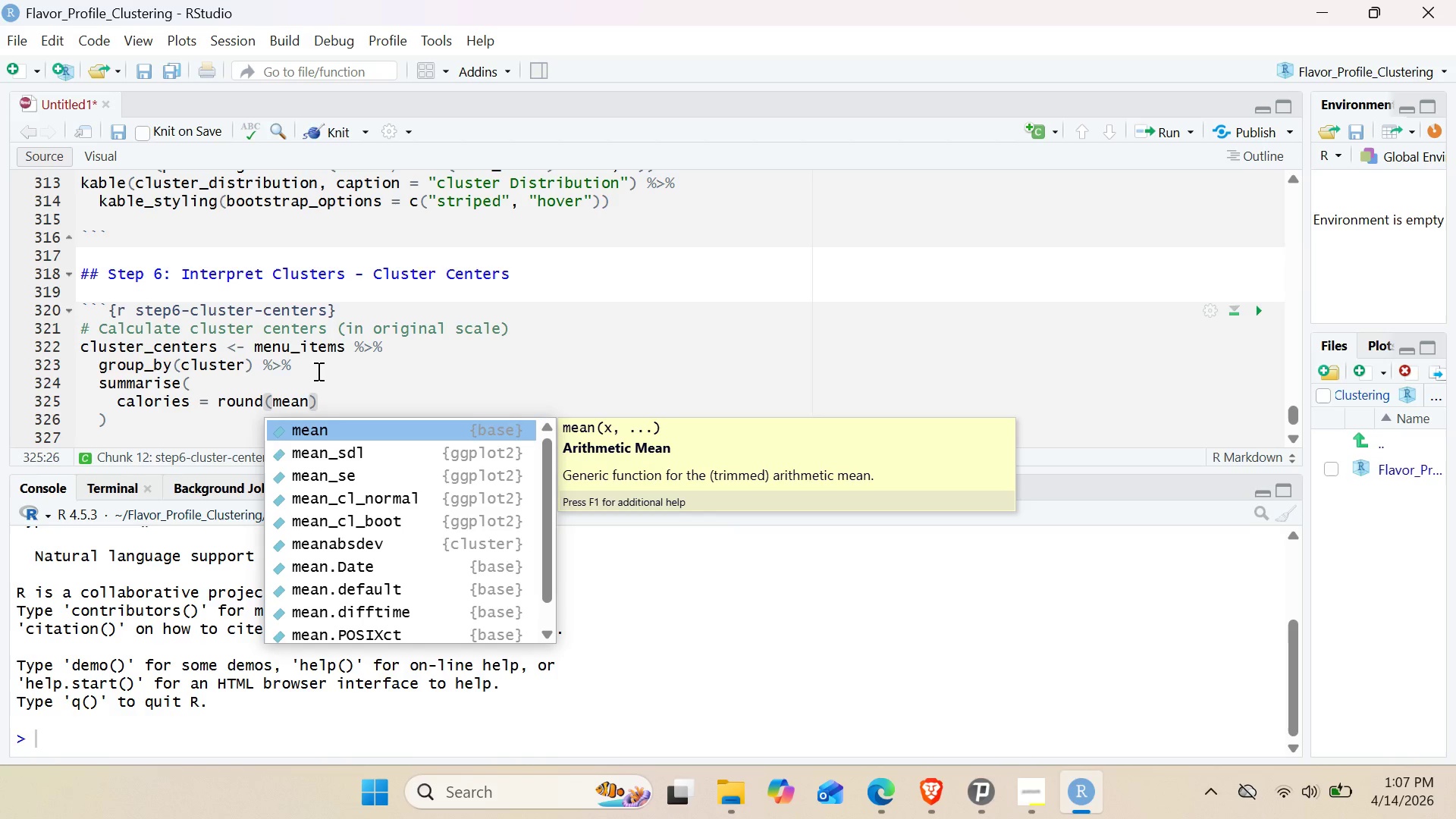 
wait(5.31)
 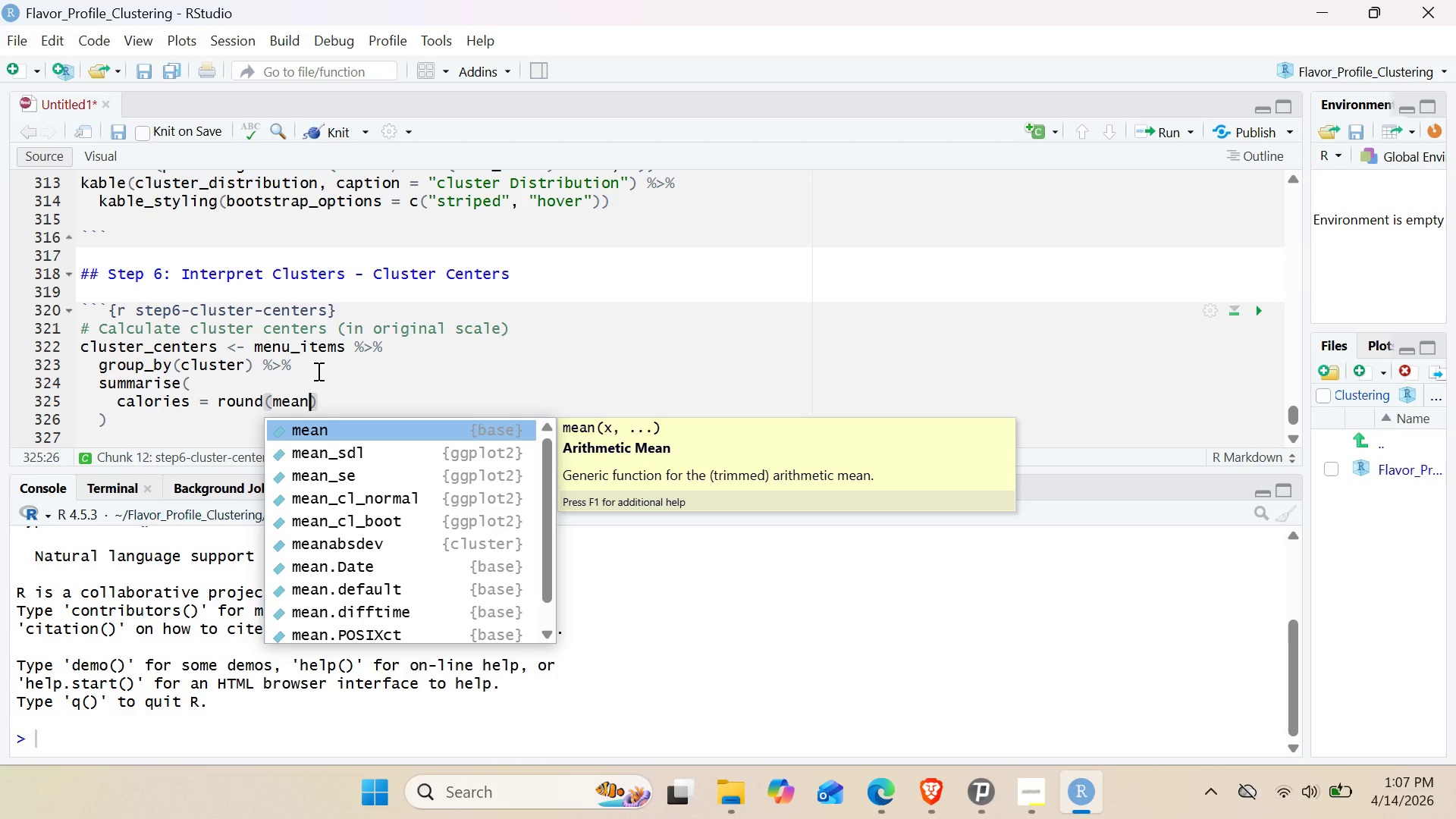 
type((calories)
 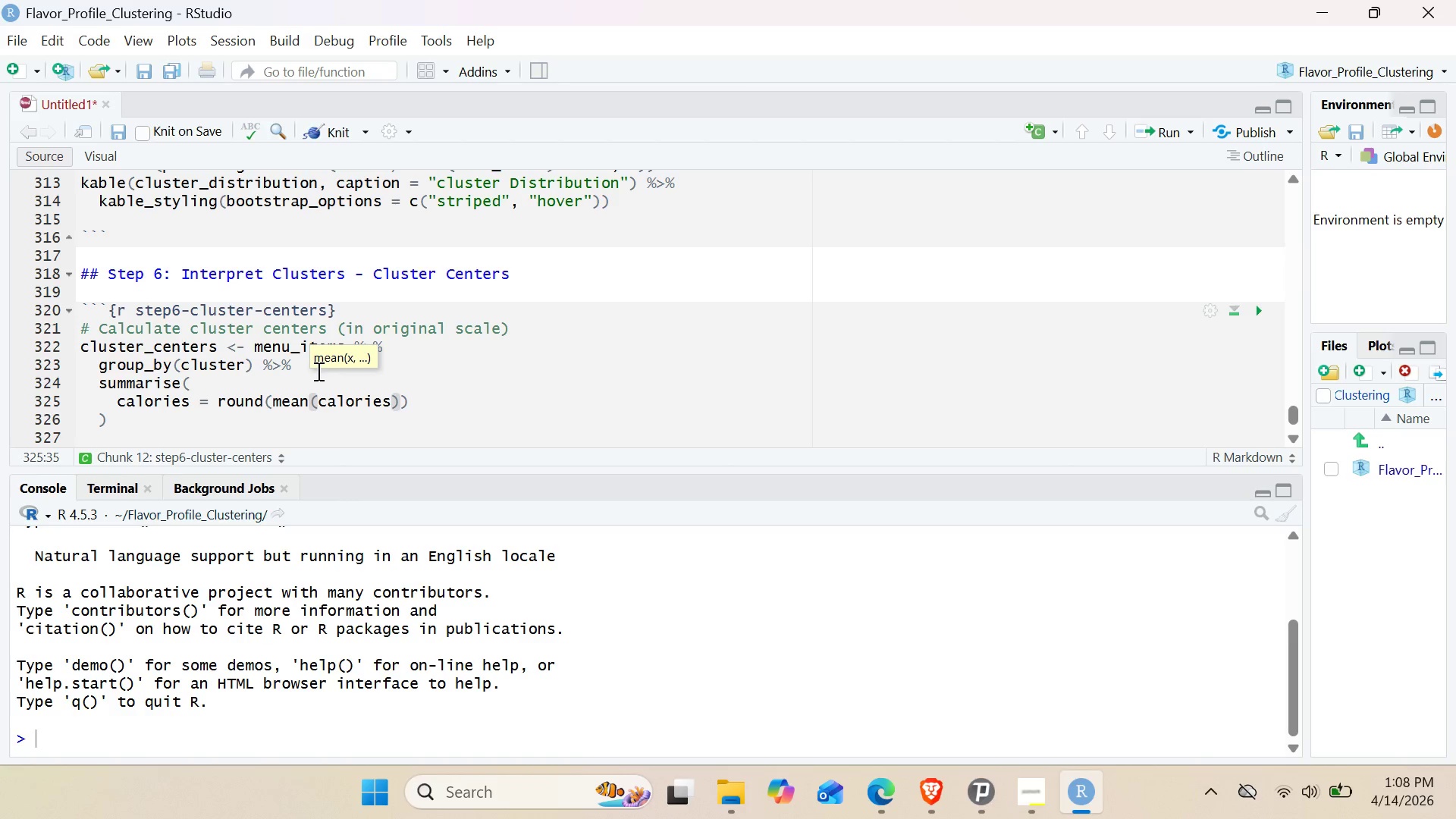 
wait(10.72)
 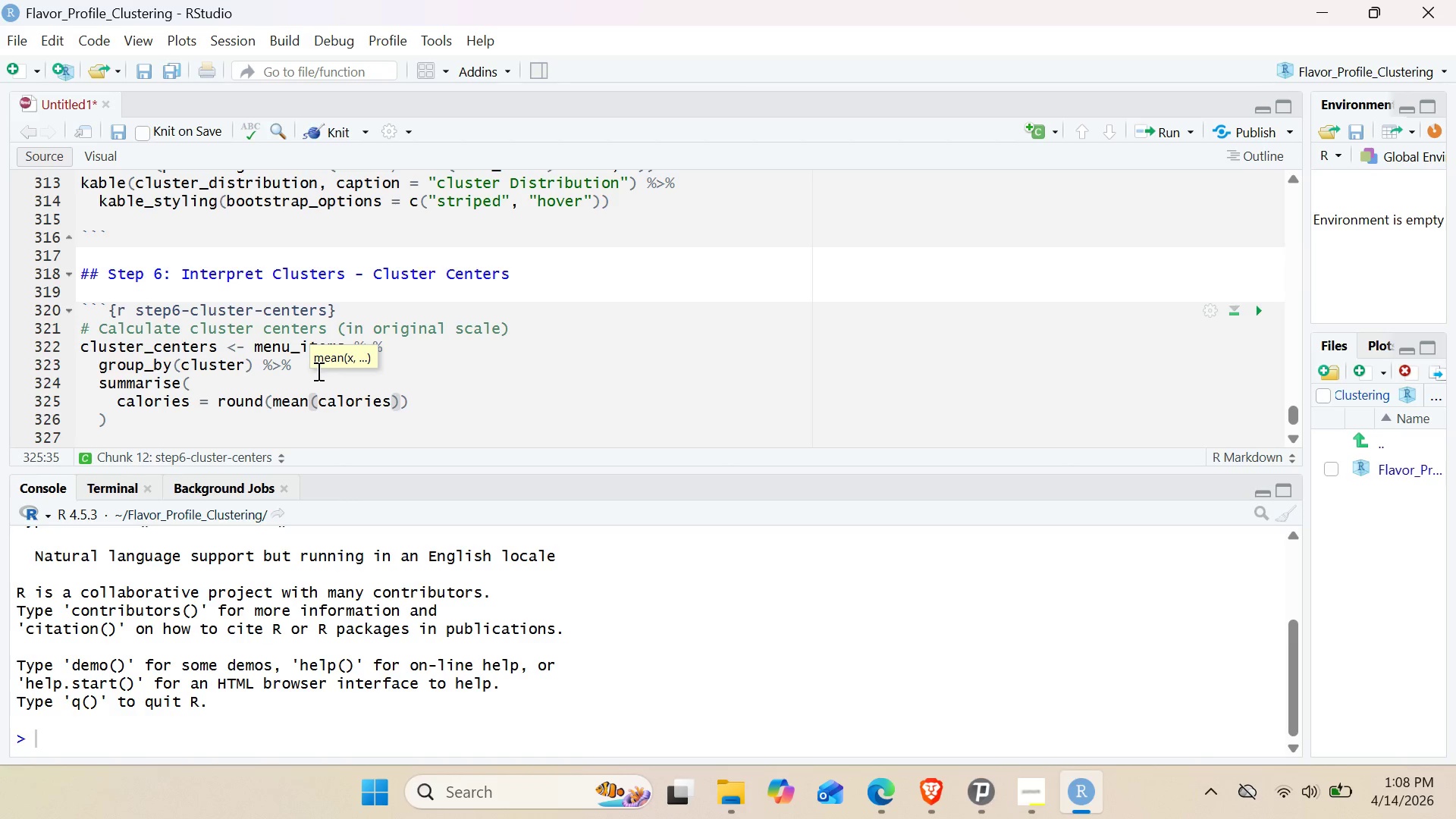 
left_click([1025, 802])